 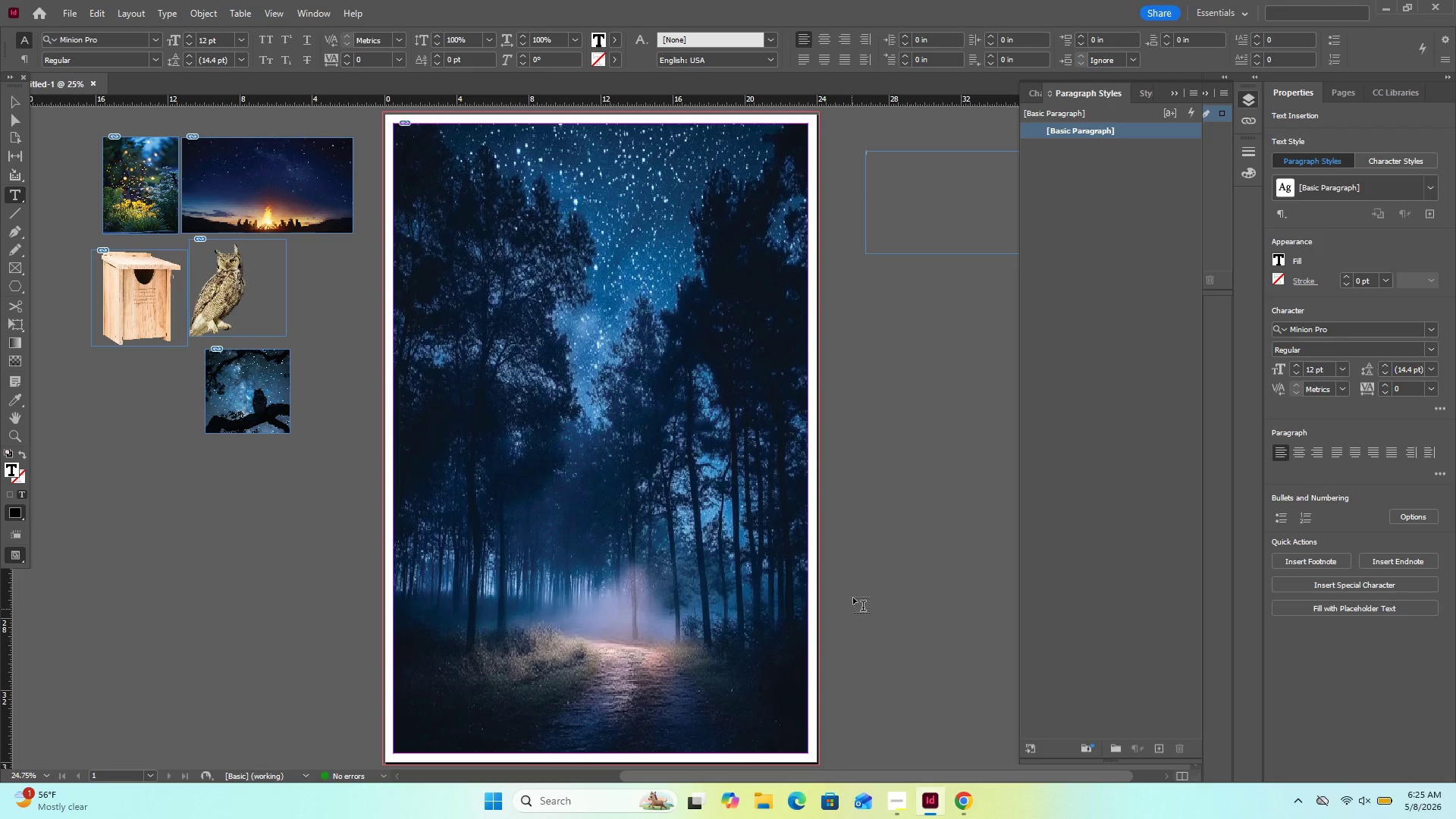 
key(Control+V)
 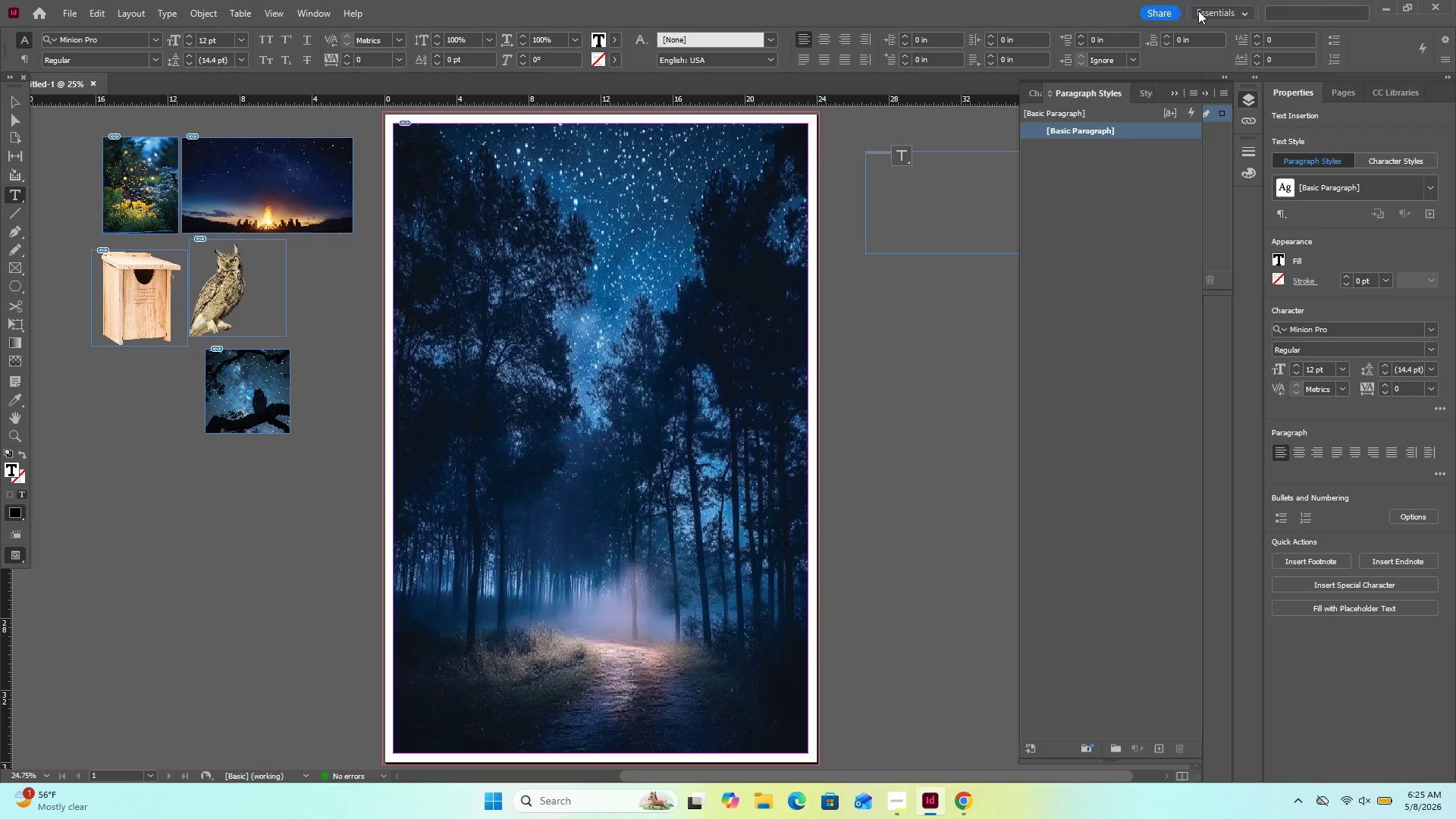 
left_click([962, 196])
 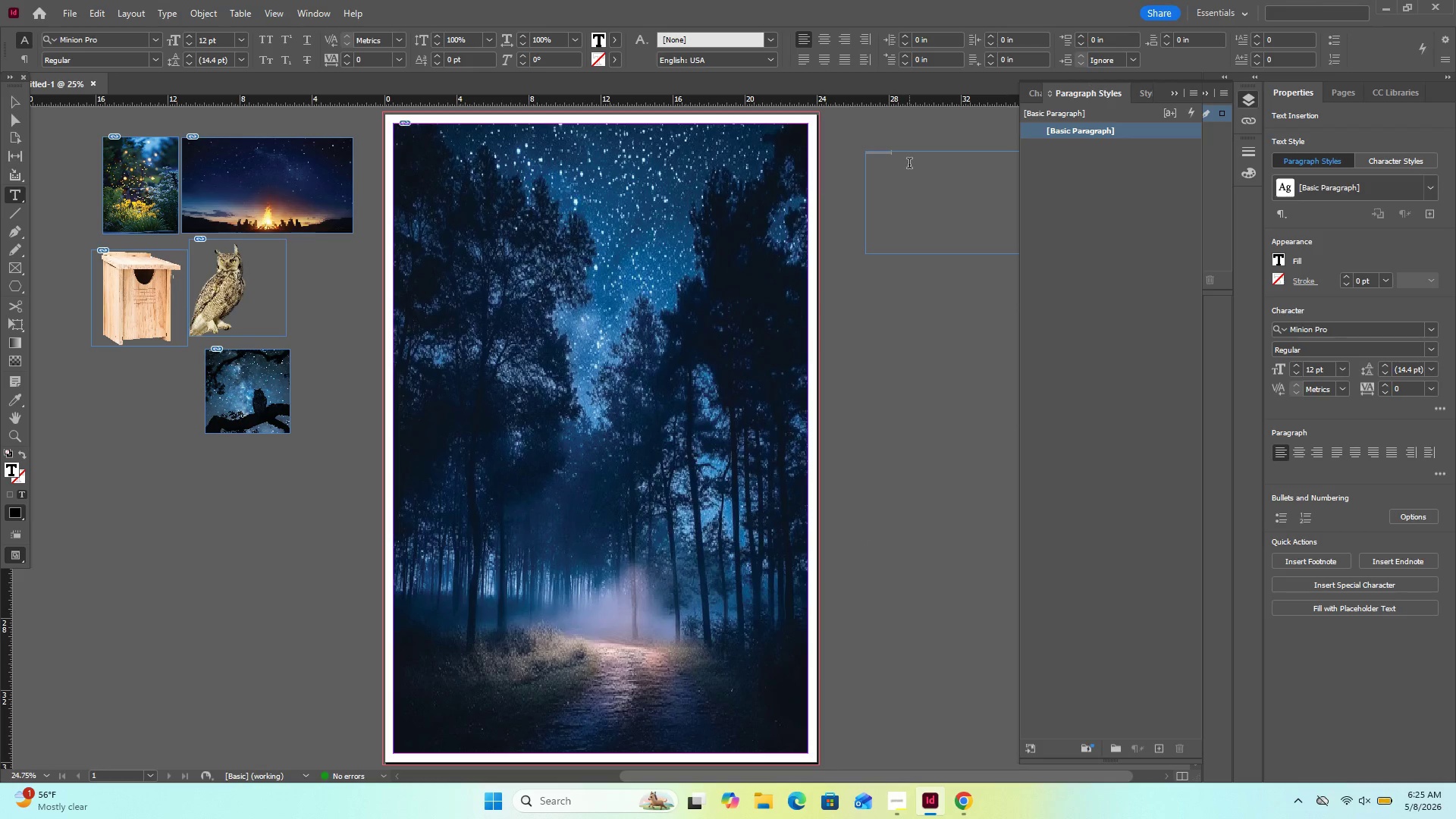 
left_click_drag(start_coordinate=[909, 165], to_coordinate=[877, 155])
 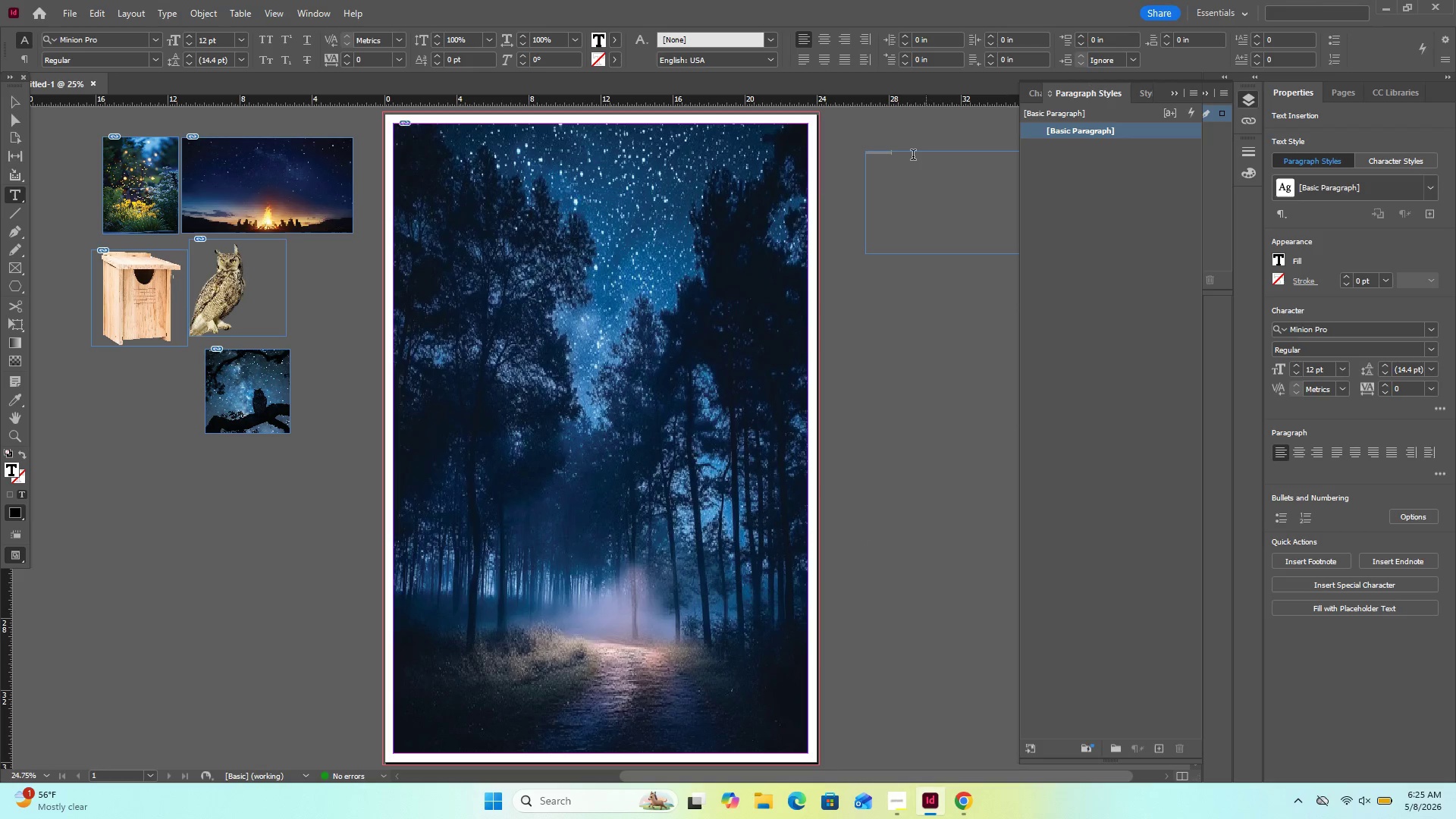 
left_click_drag(start_coordinate=[912, 155], to_coordinate=[858, 146])
 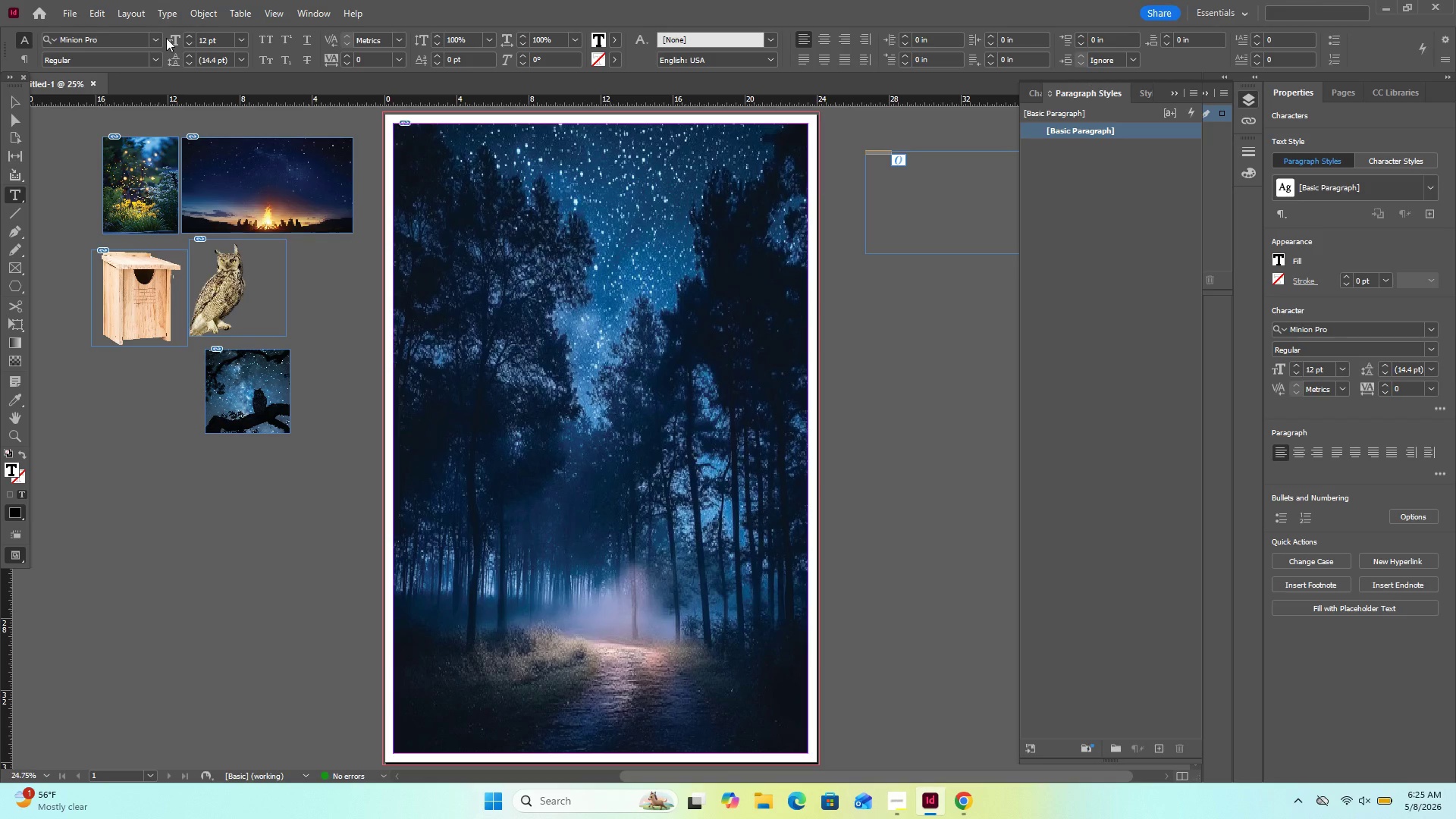 
left_click([159, 39])
 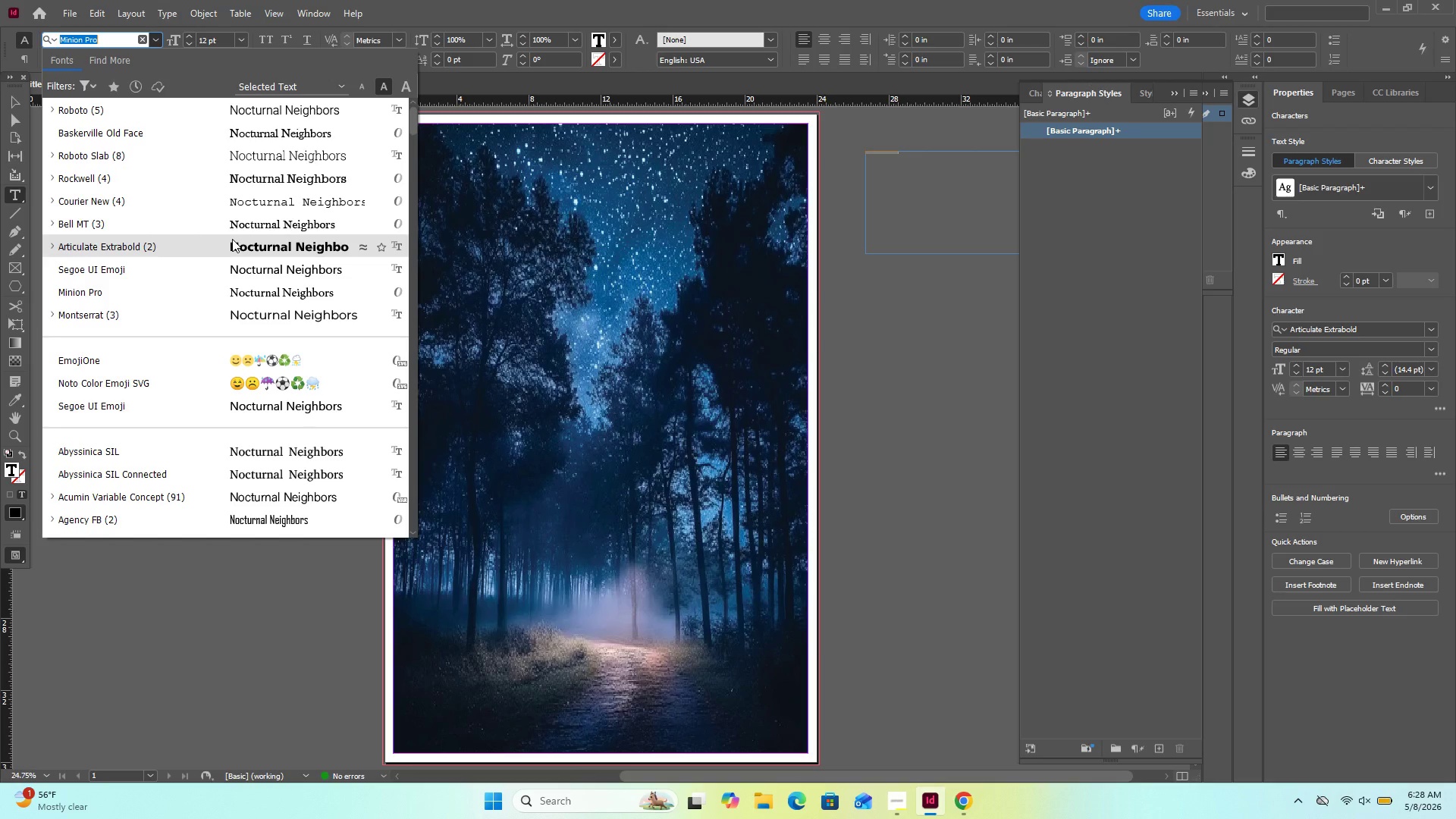 
wait(159.31)
 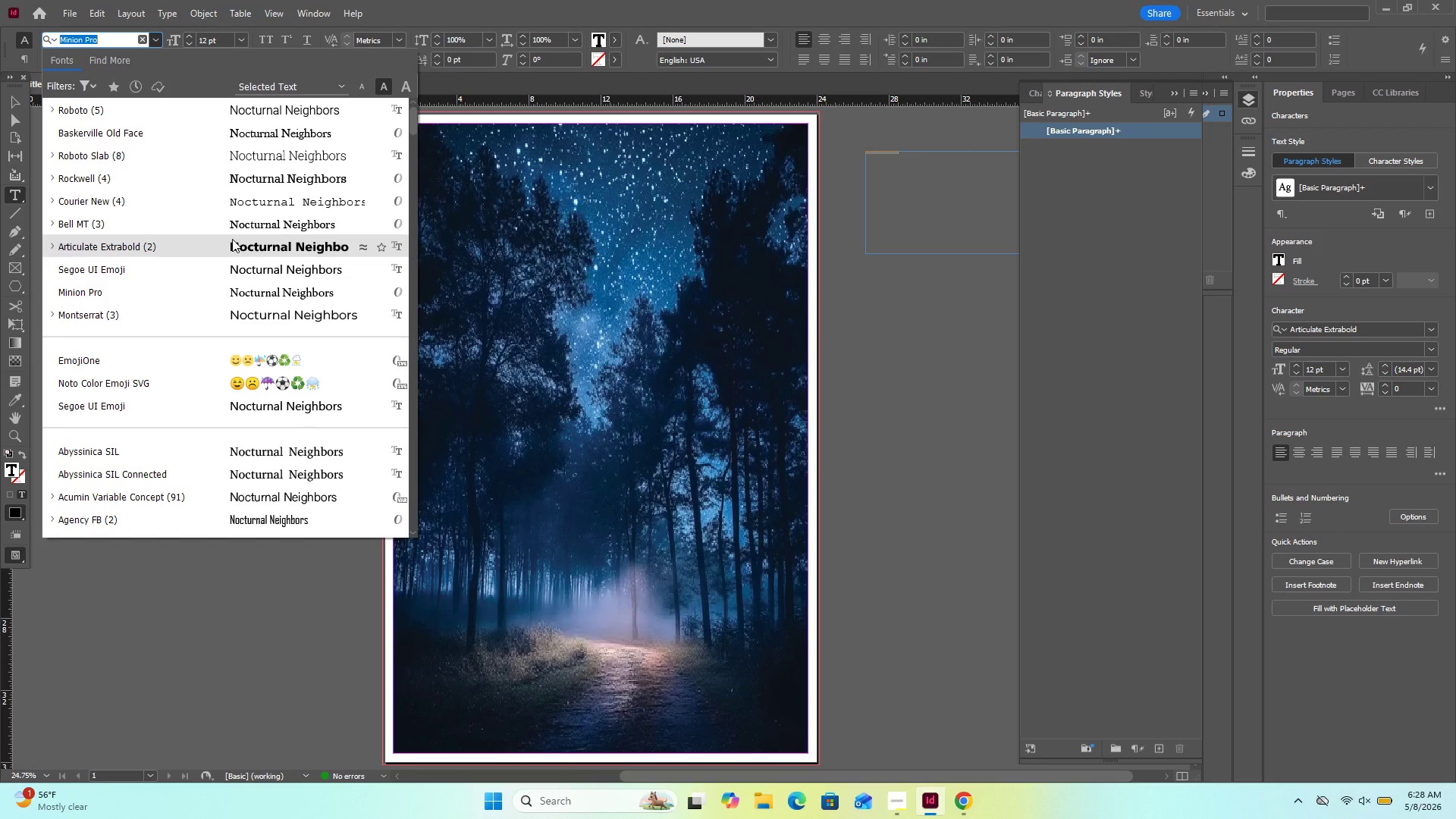 
left_click_drag(start_coordinate=[240, 284], to_coordinate=[346, 482])
 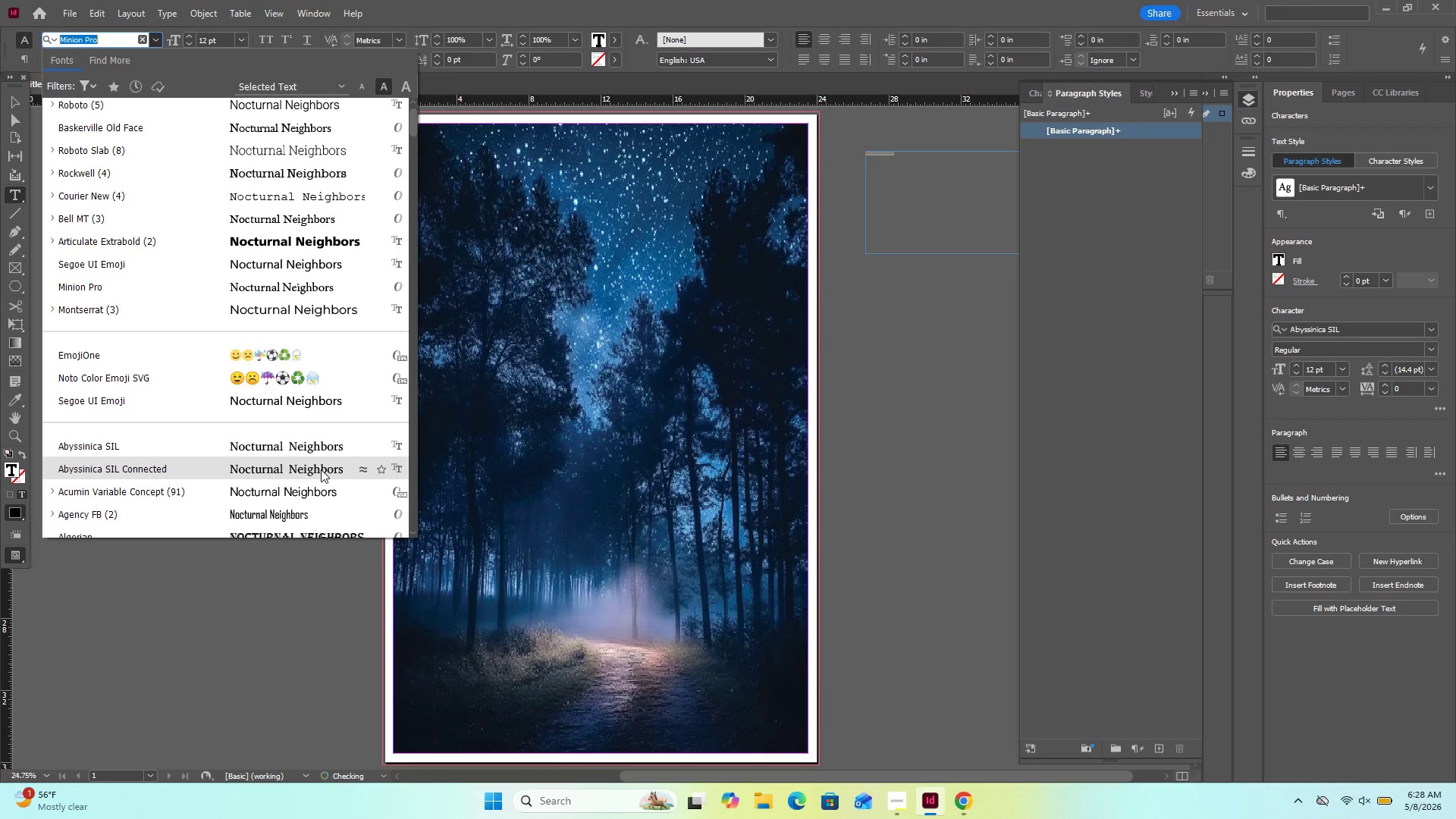 
left_click([319, 482])
 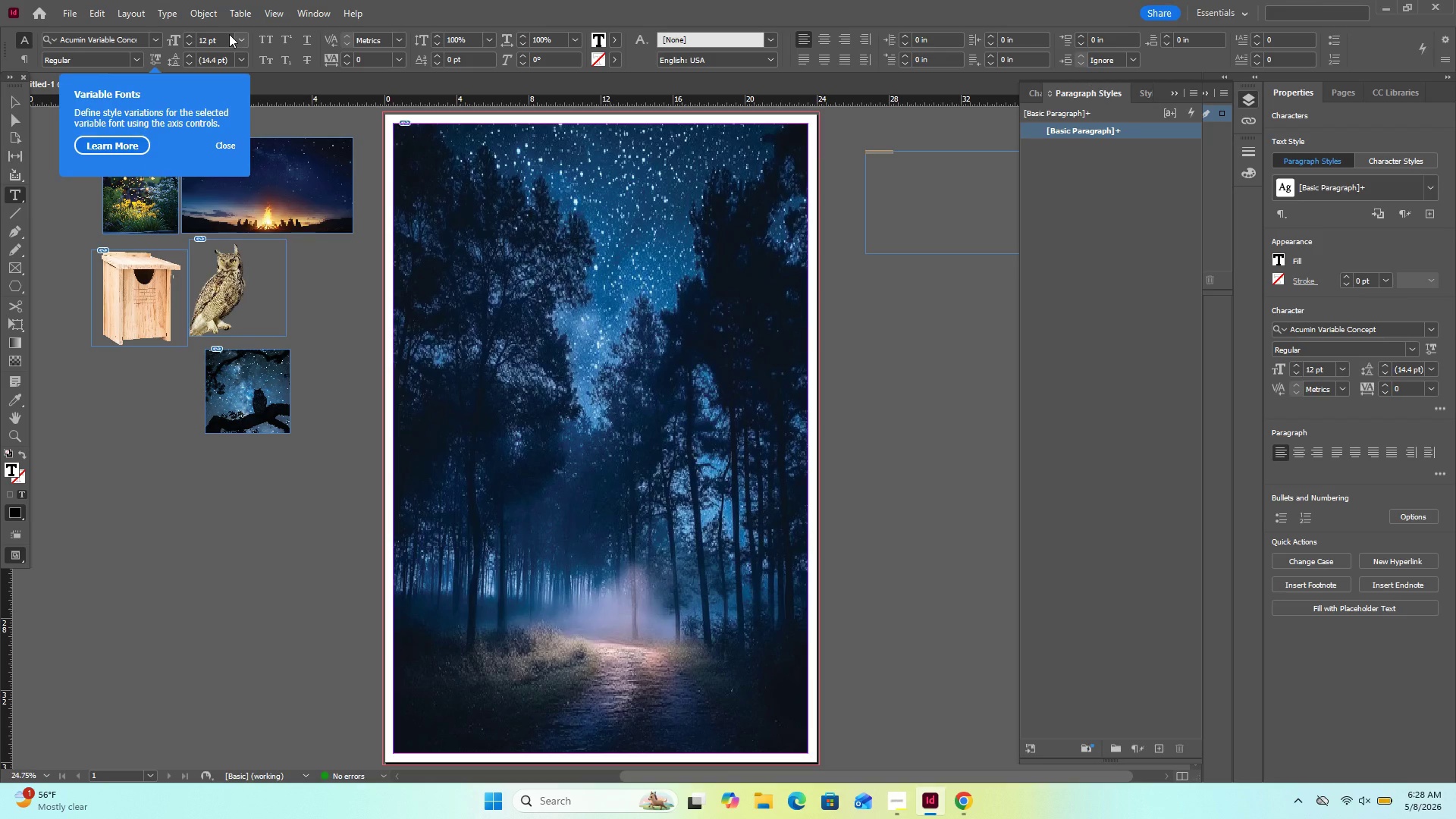 
left_click([243, 44])
 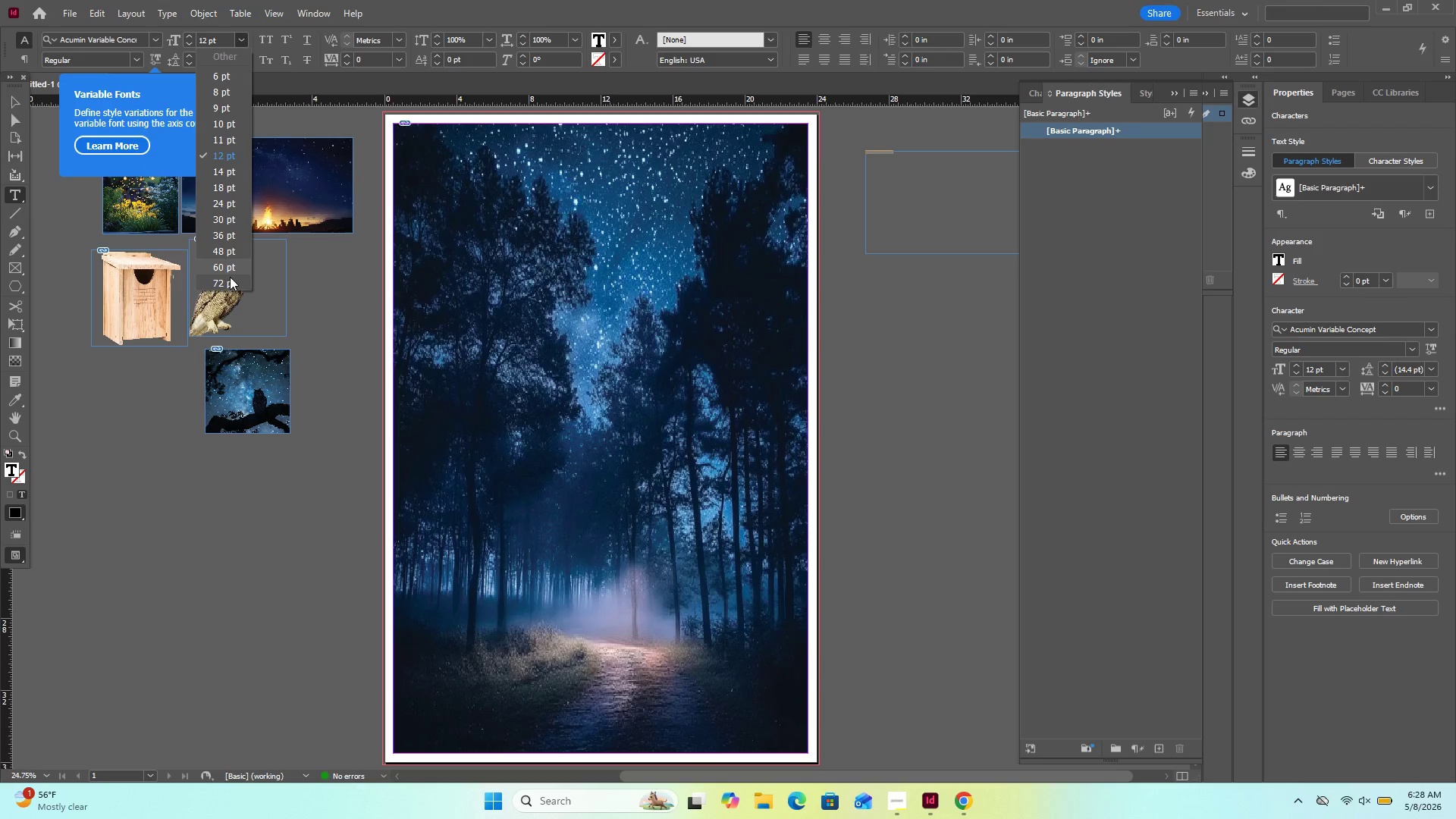 
left_click([230, 278])
 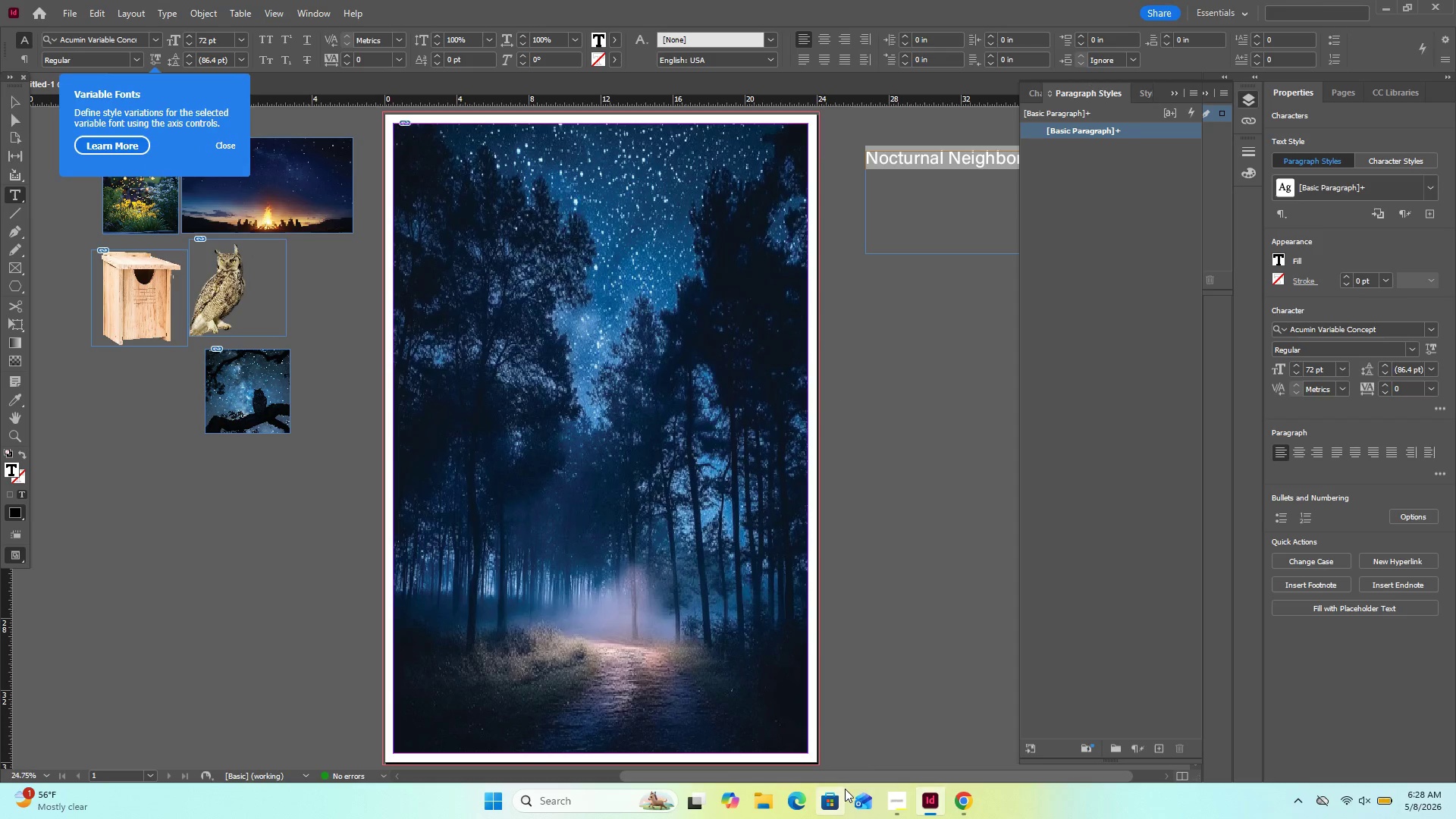 
left_click_drag(start_coordinate=[866, 773], to_coordinate=[897, 765])
 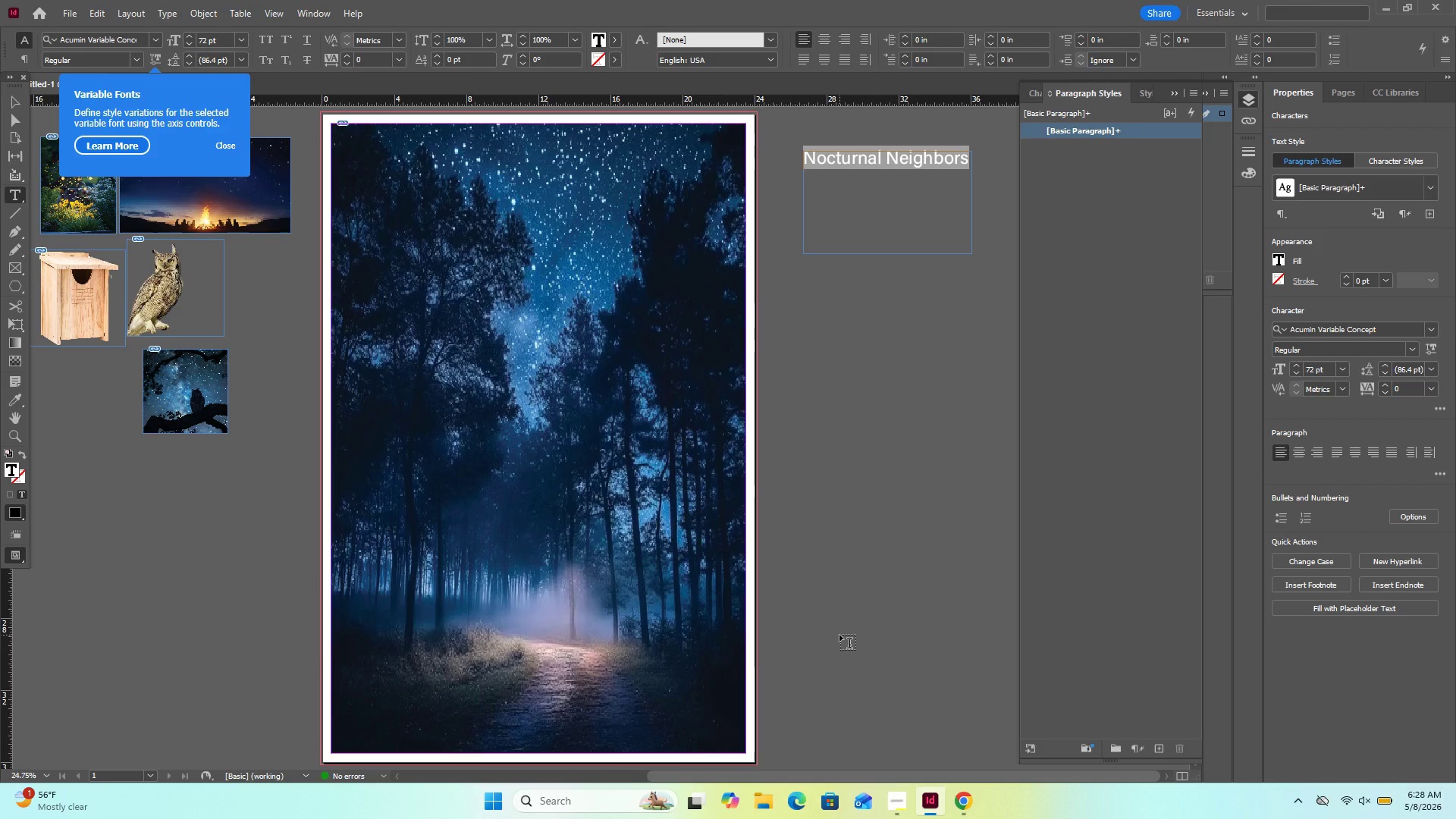 
wait(11.95)
 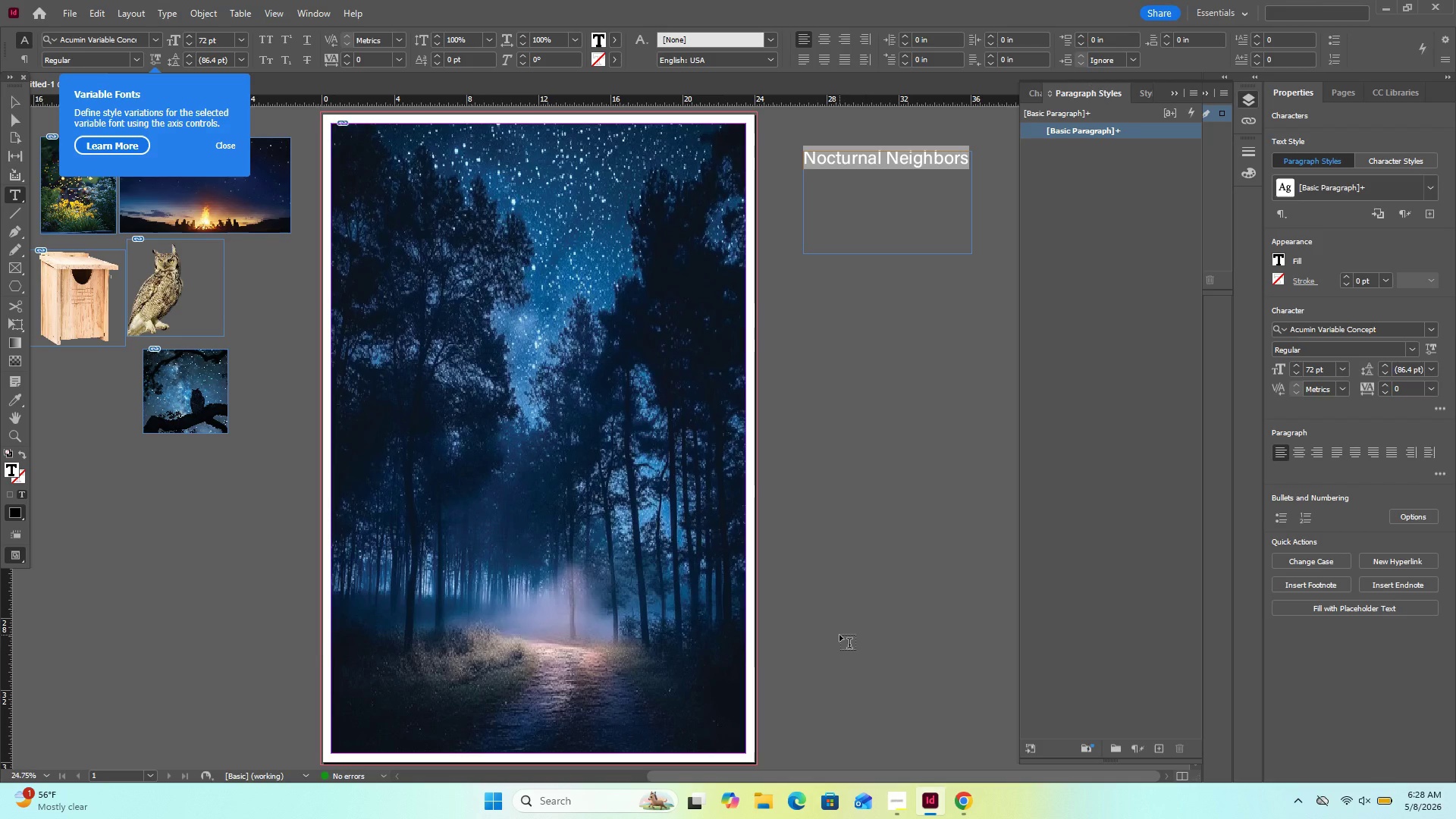 
double_click([201, 39])
 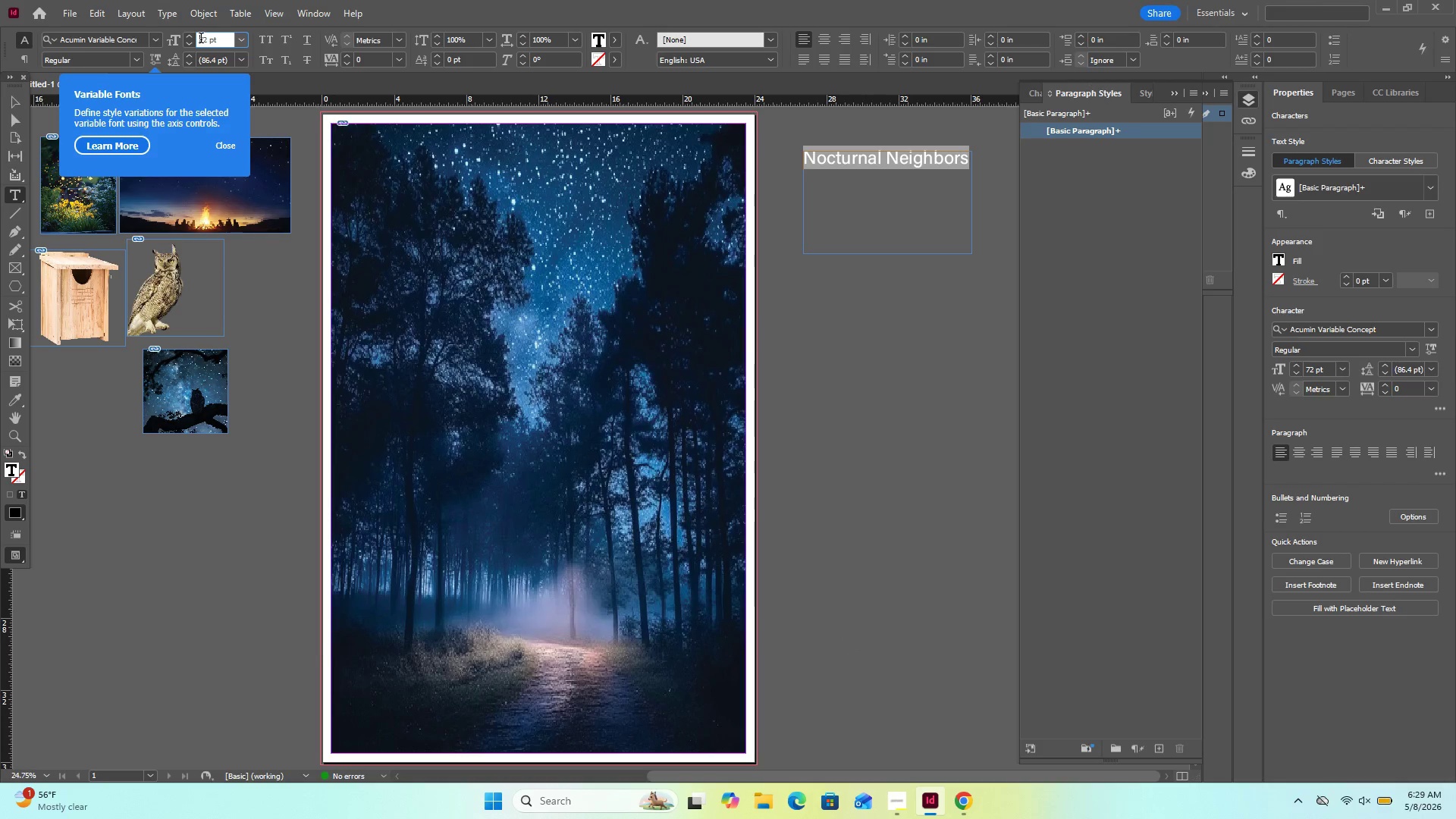 
triple_click([201, 39])
 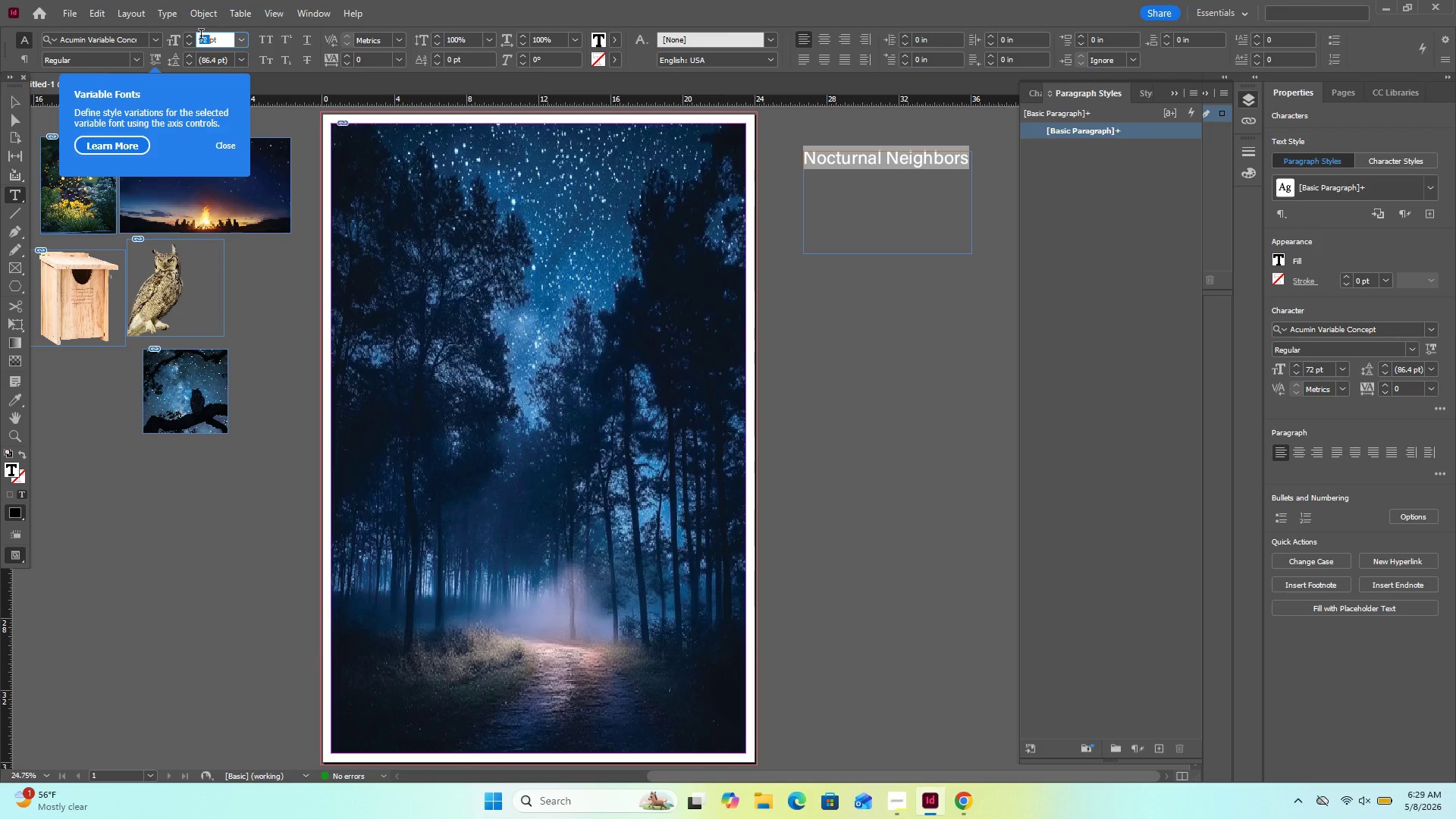 
key(Numpad2)
 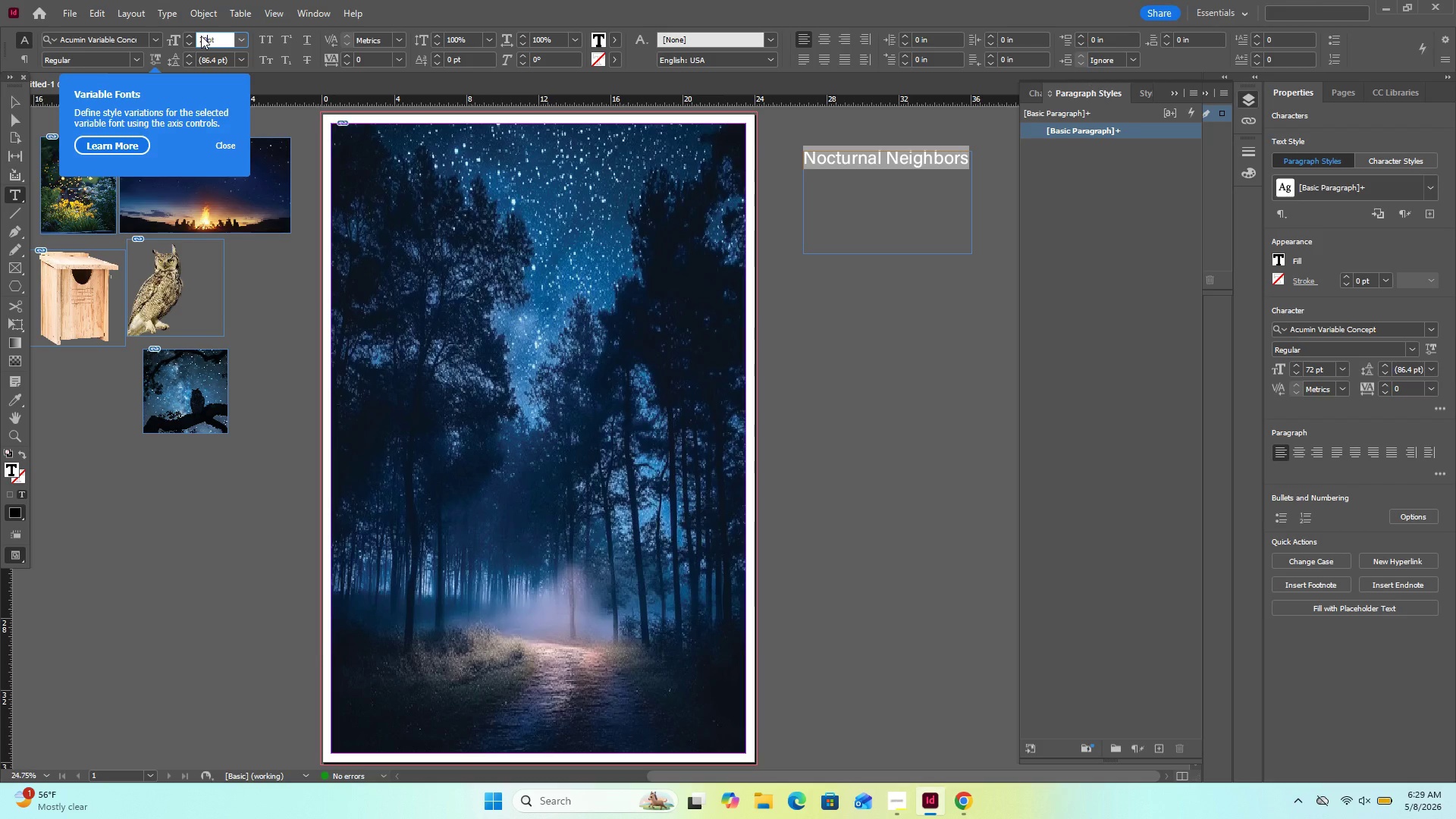 
key(Numpad0)
 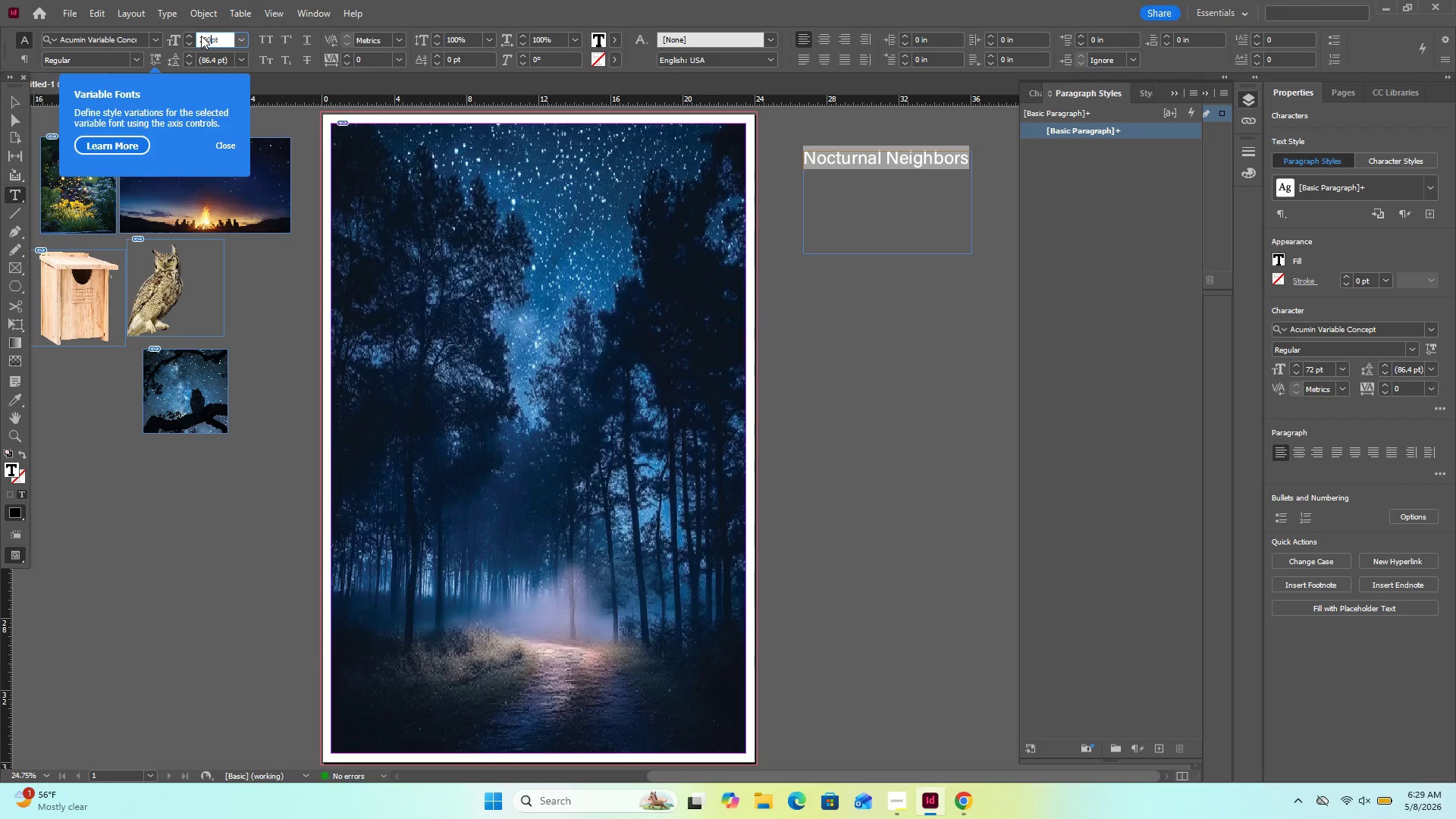 
key(Numpad0)
 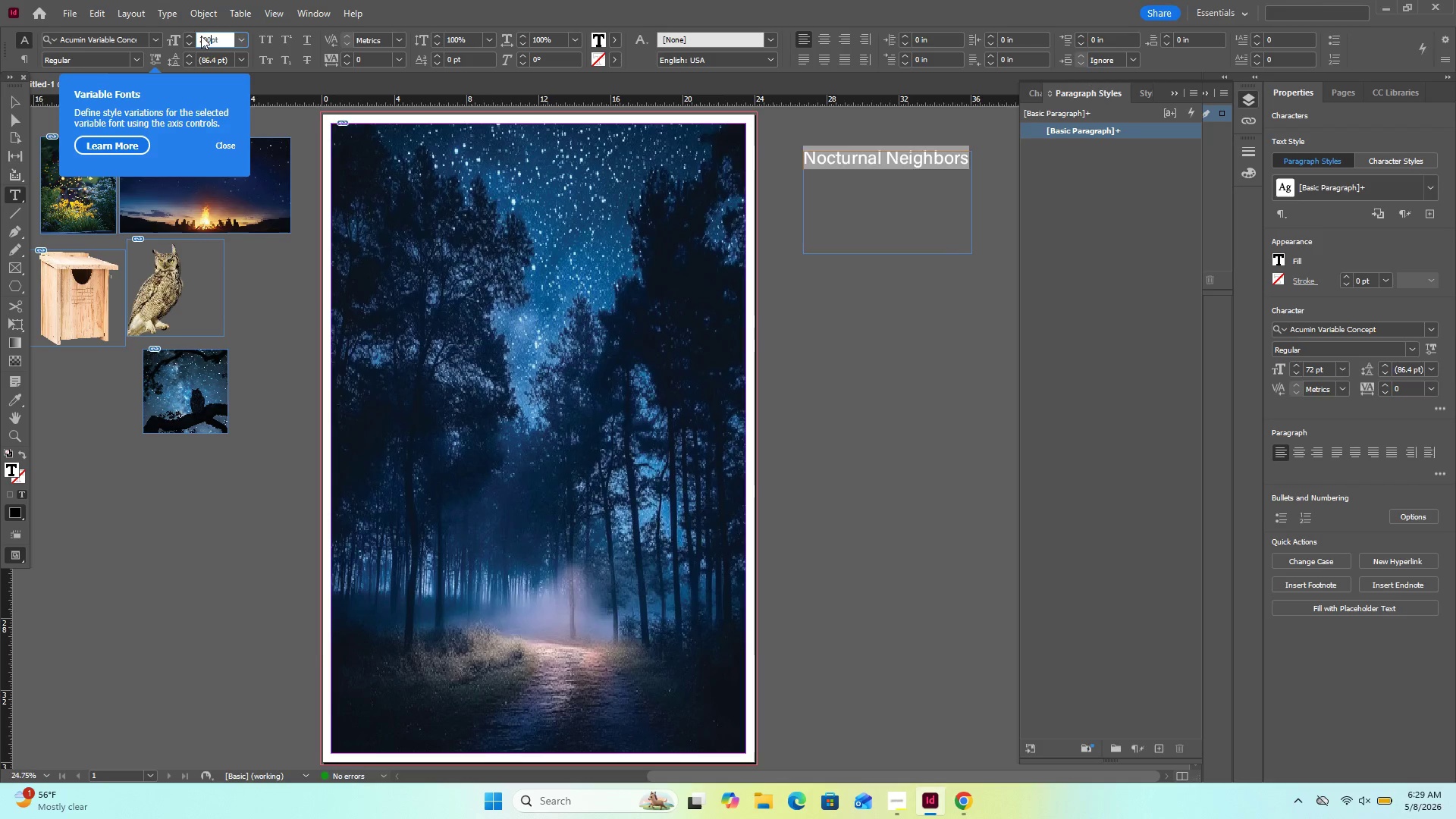 
key(Enter)
 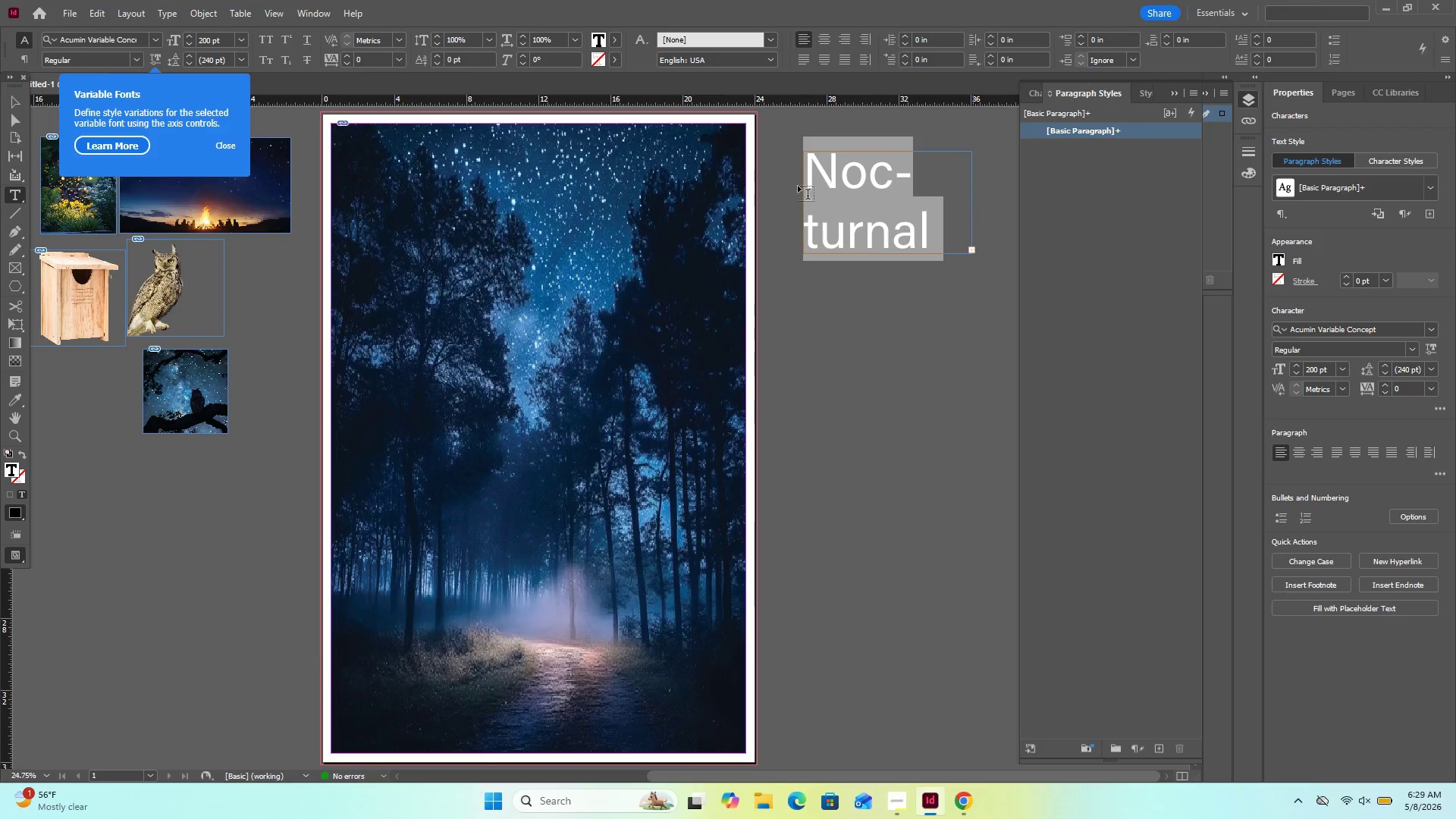 
left_click([5, 105])
 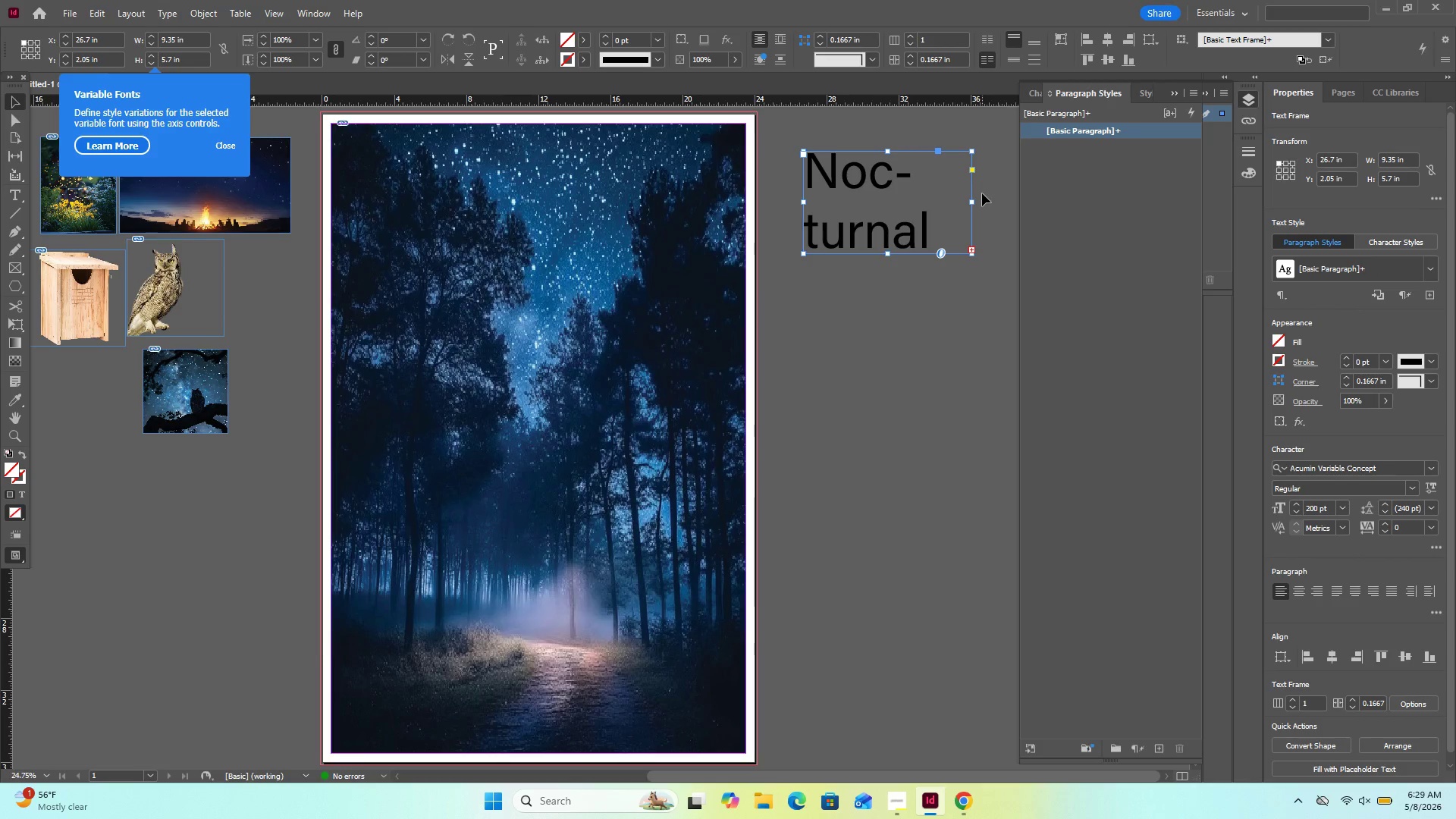 
left_click_drag(start_coordinate=[973, 202], to_coordinate=[1077, 187])
 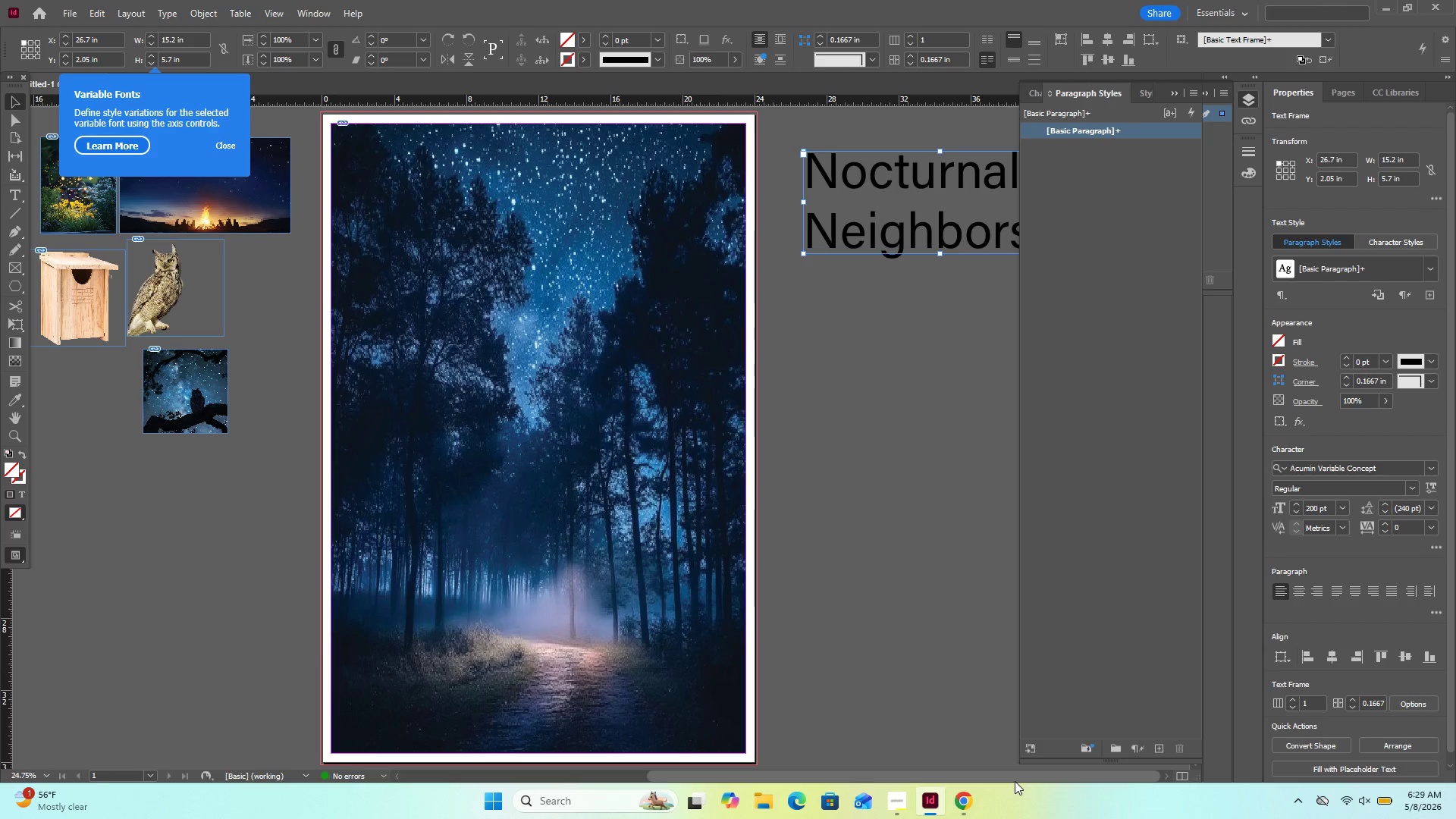 
left_click_drag(start_coordinate=[1015, 771], to_coordinate=[1195, 729])
 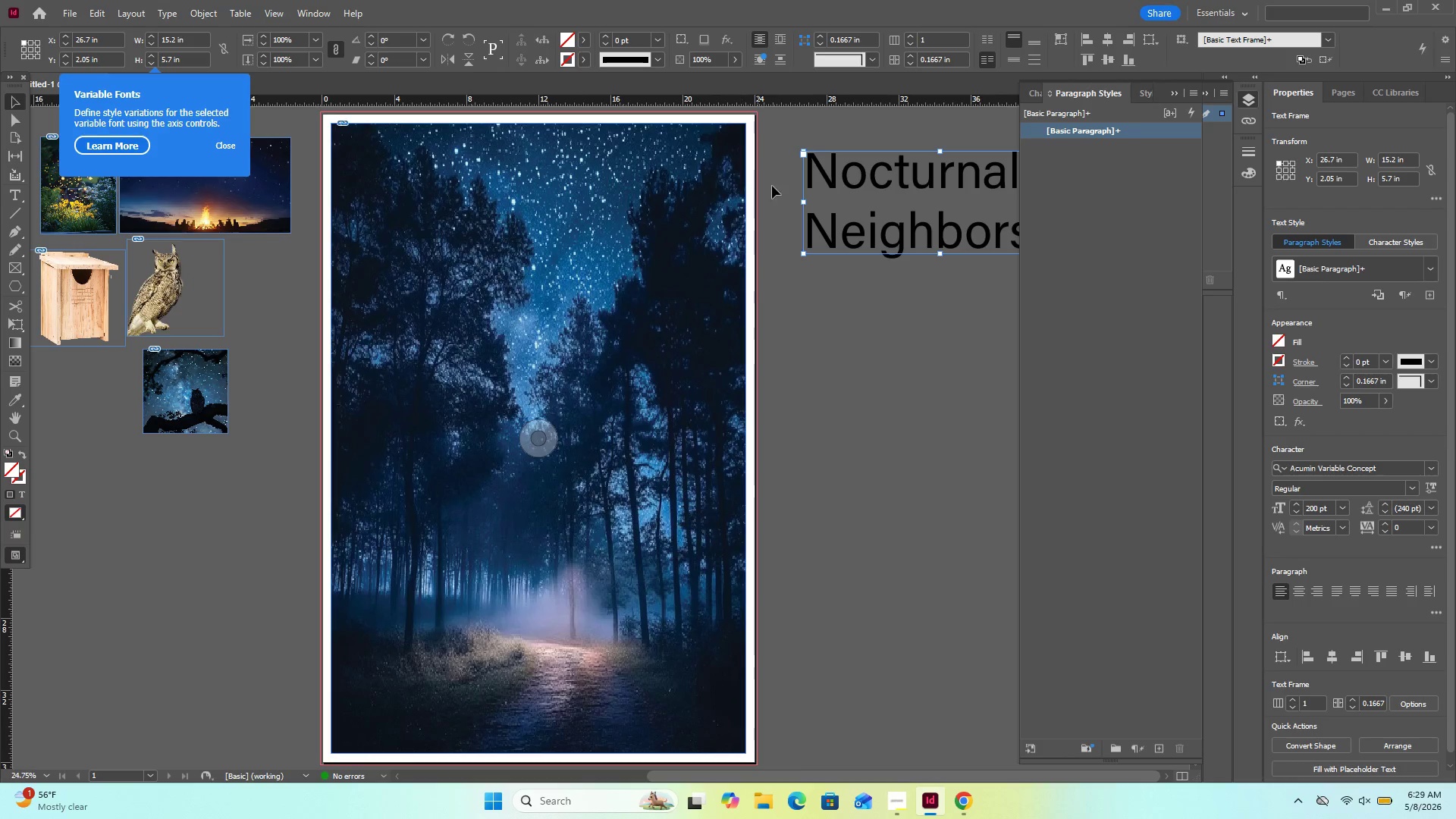 
left_click_drag(start_coordinate=[868, 237], to_coordinate=[784, 268])
 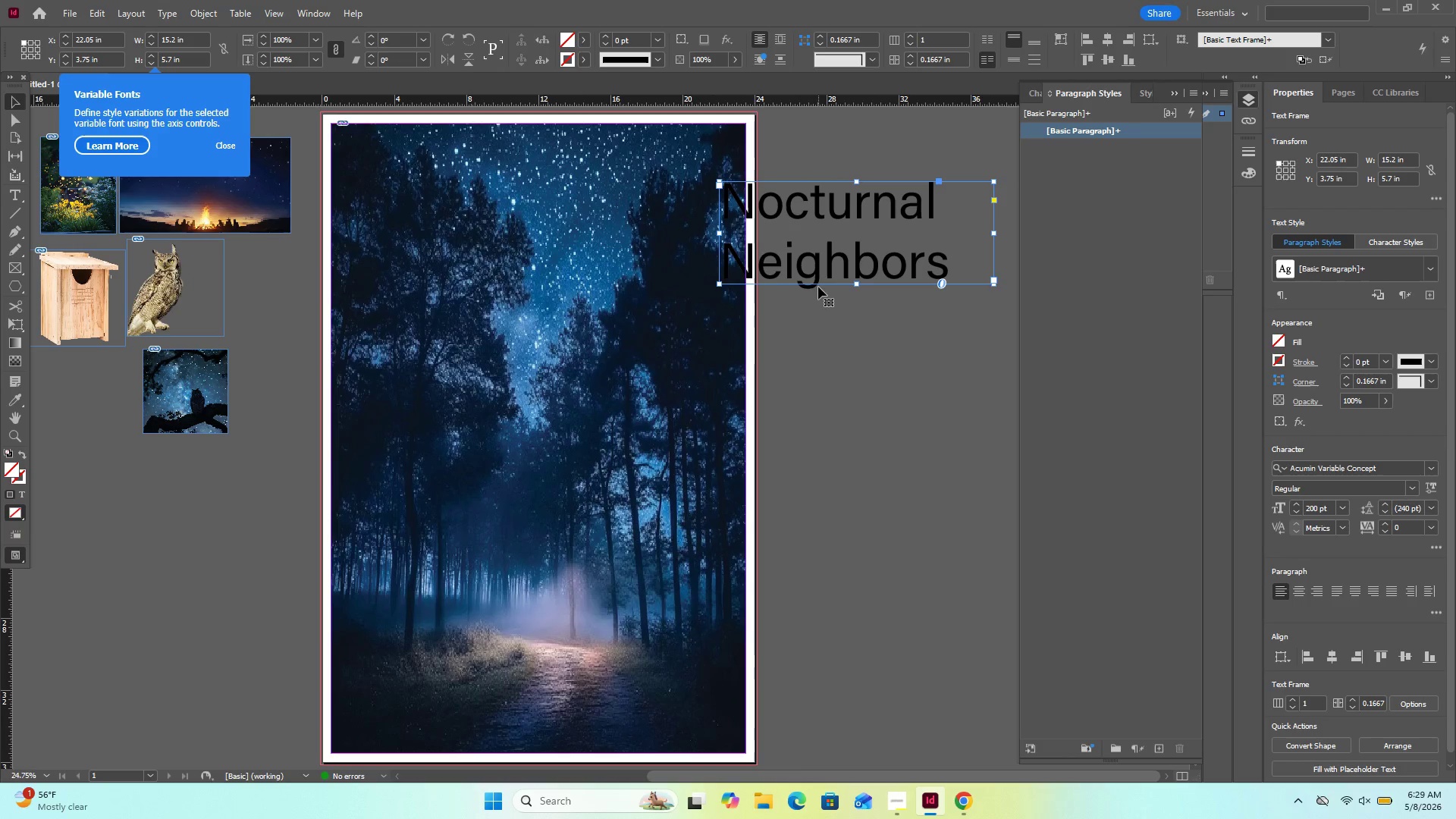 
left_click_drag(start_coordinate=[805, 289], to_coordinate=[827, 297])
 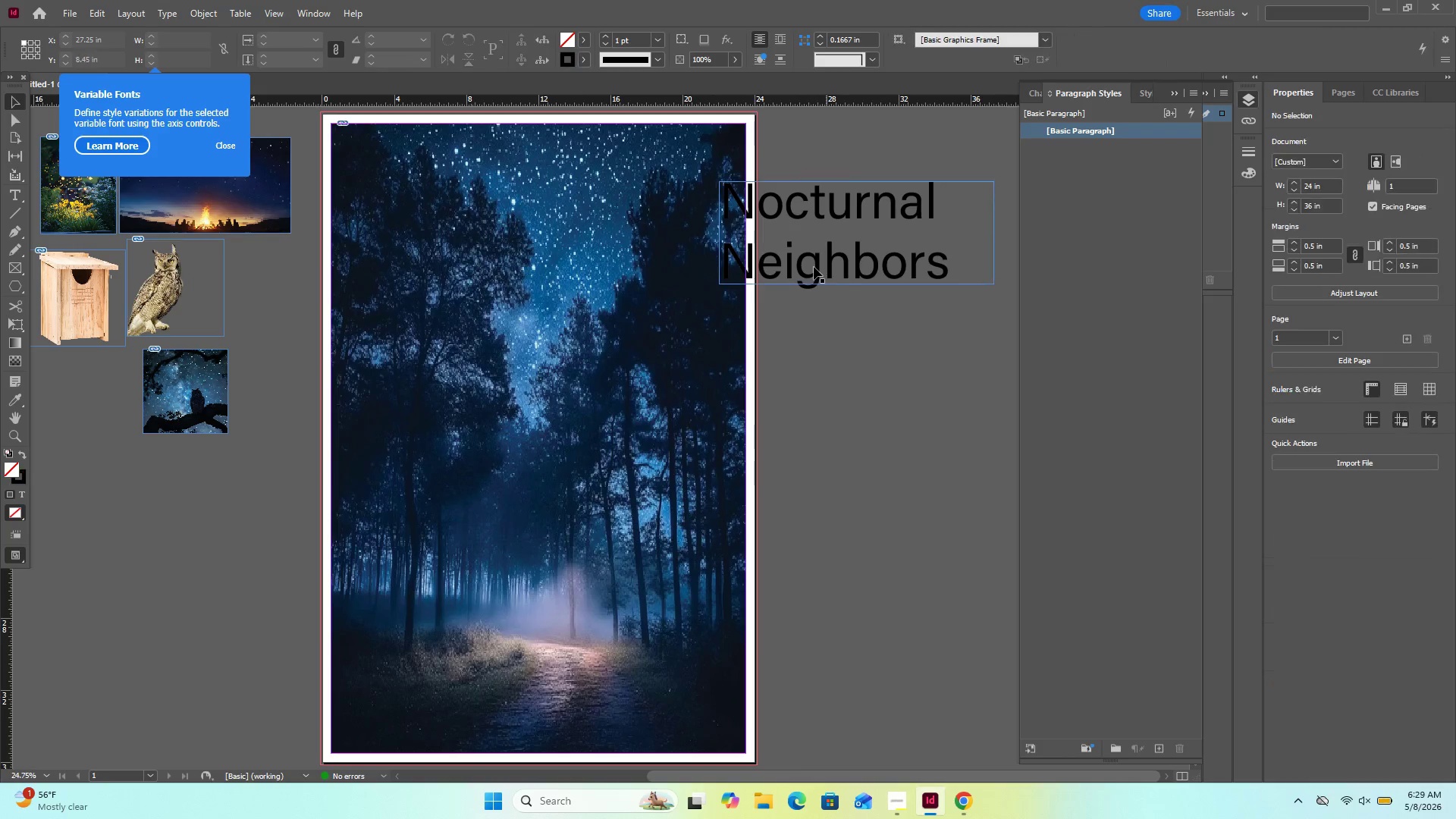 
left_click_drag(start_coordinate=[814, 267], to_coordinate=[841, 291])
 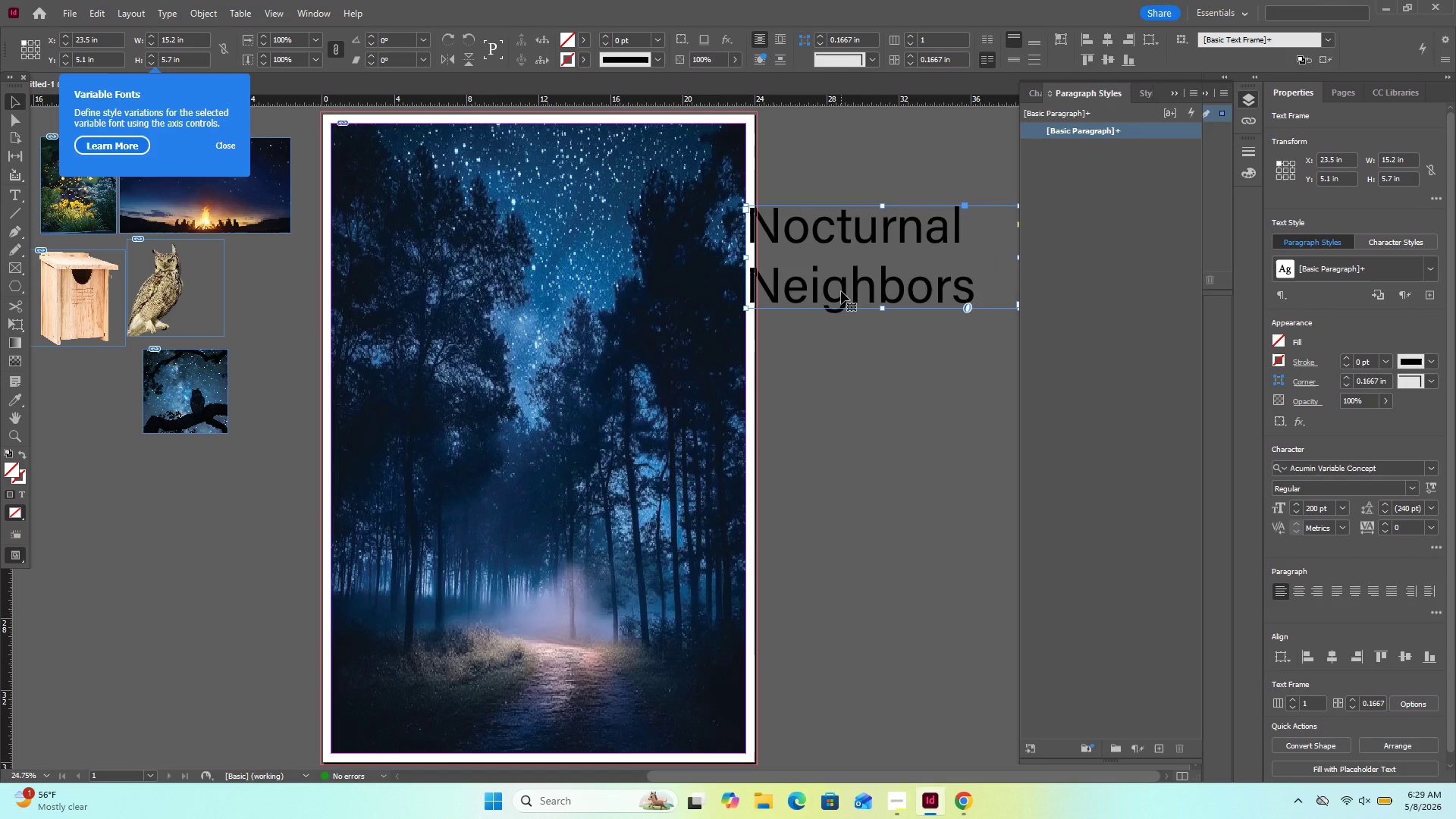 
wait(13.23)
 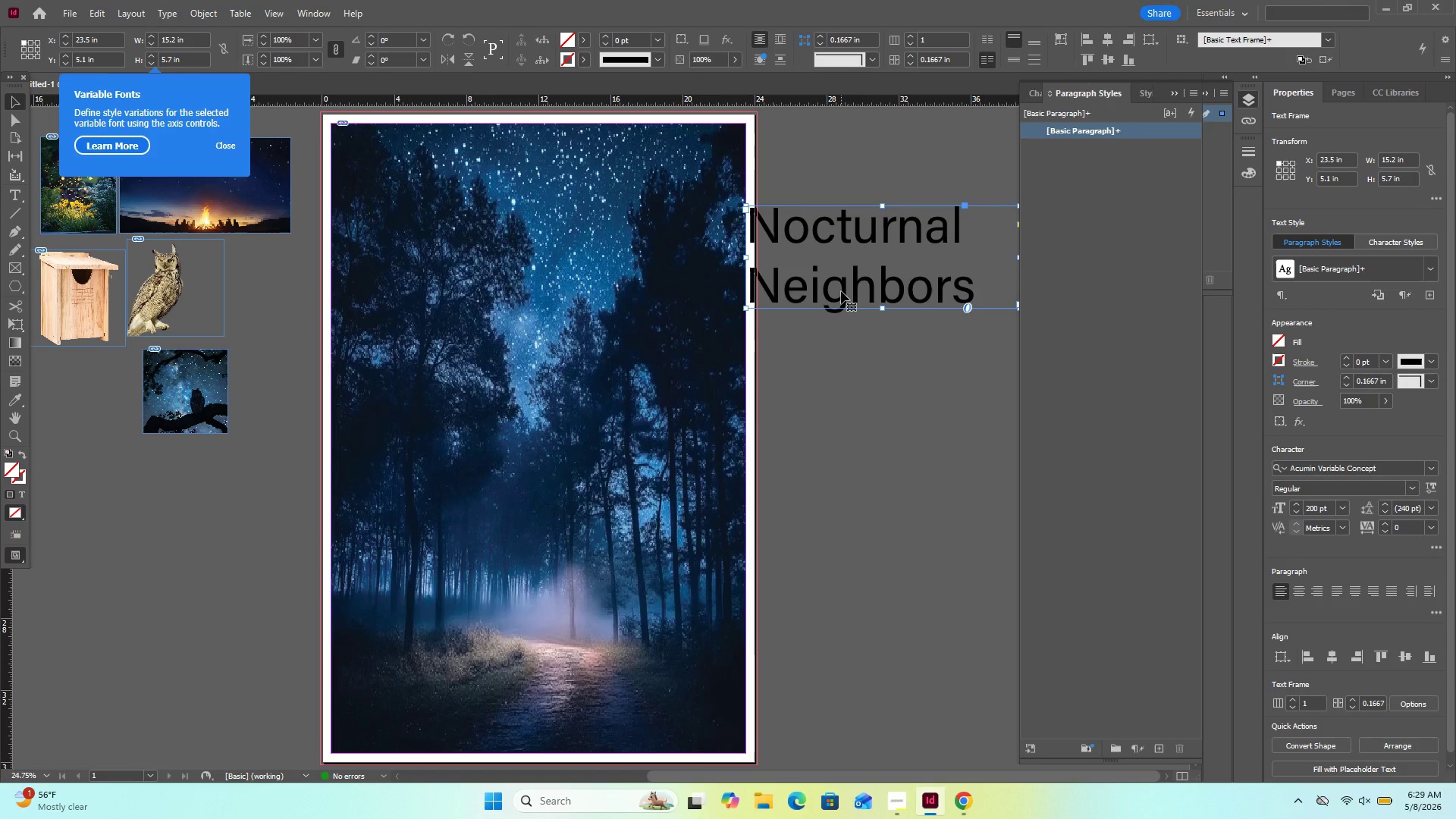 
left_click_drag(start_coordinate=[833, 331], to_coordinate=[804, 234])
 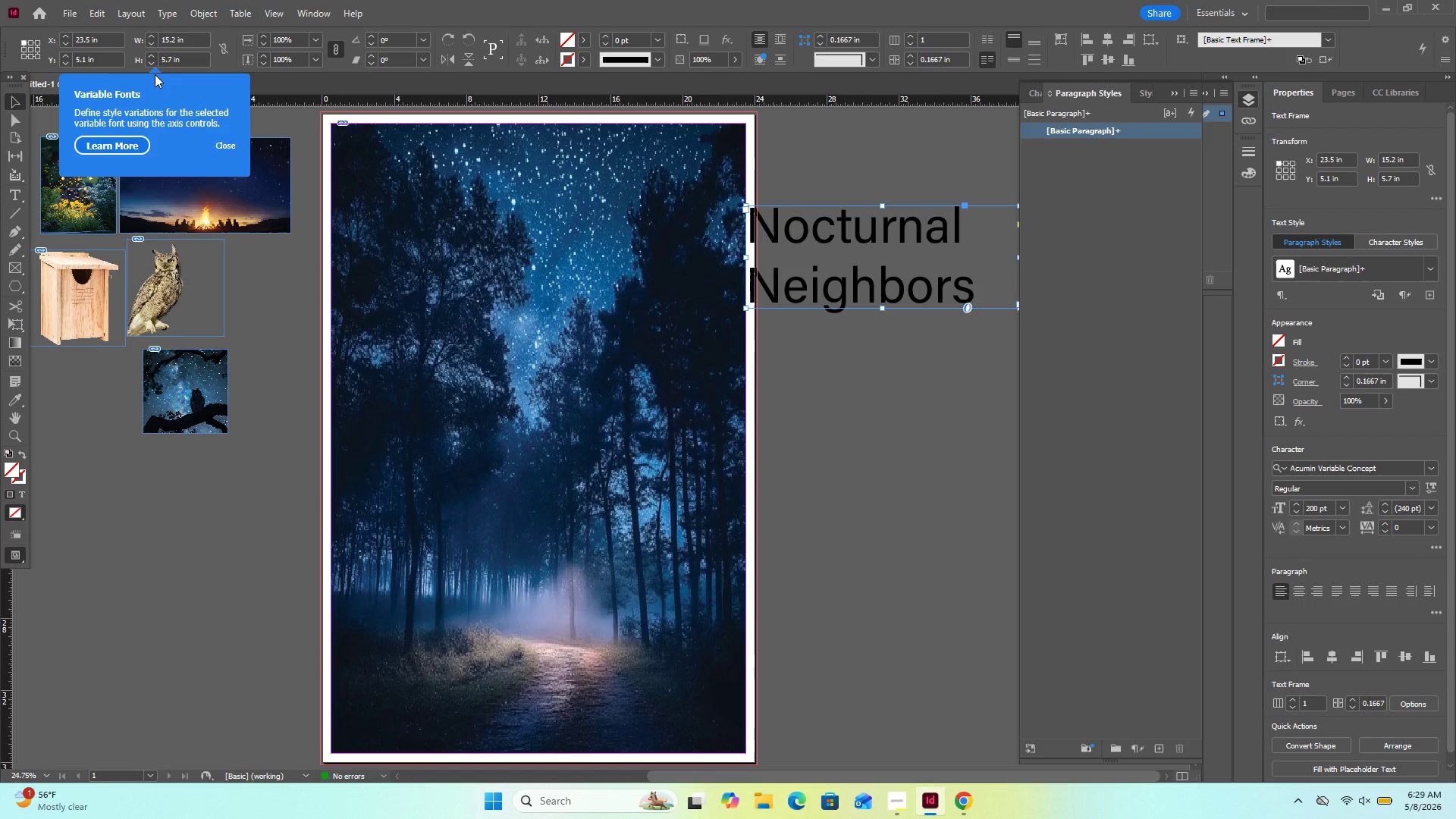 
double_click([827, 245])
 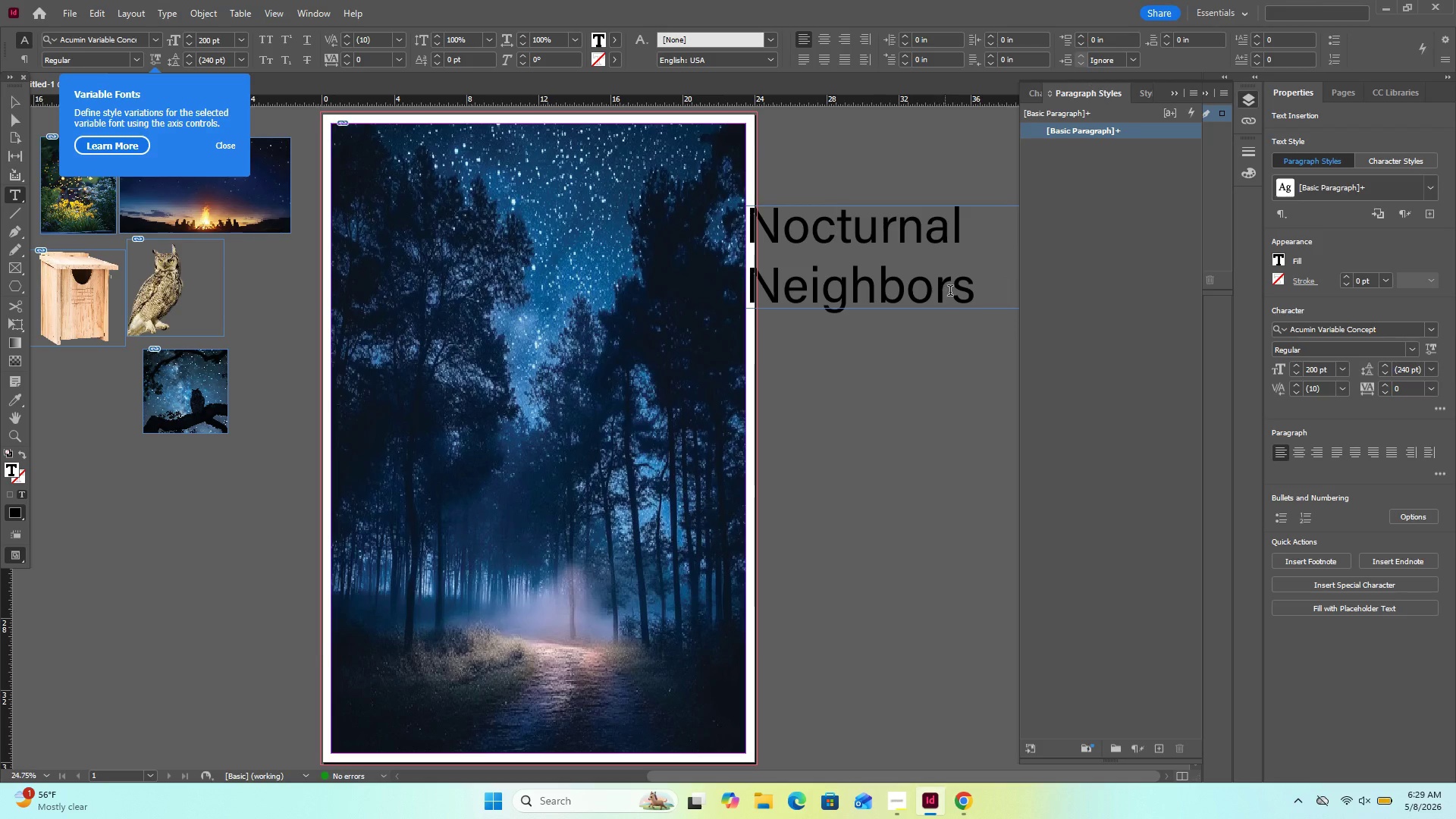 
left_click_drag(start_coordinate=[967, 301], to_coordinate=[745, 235])
 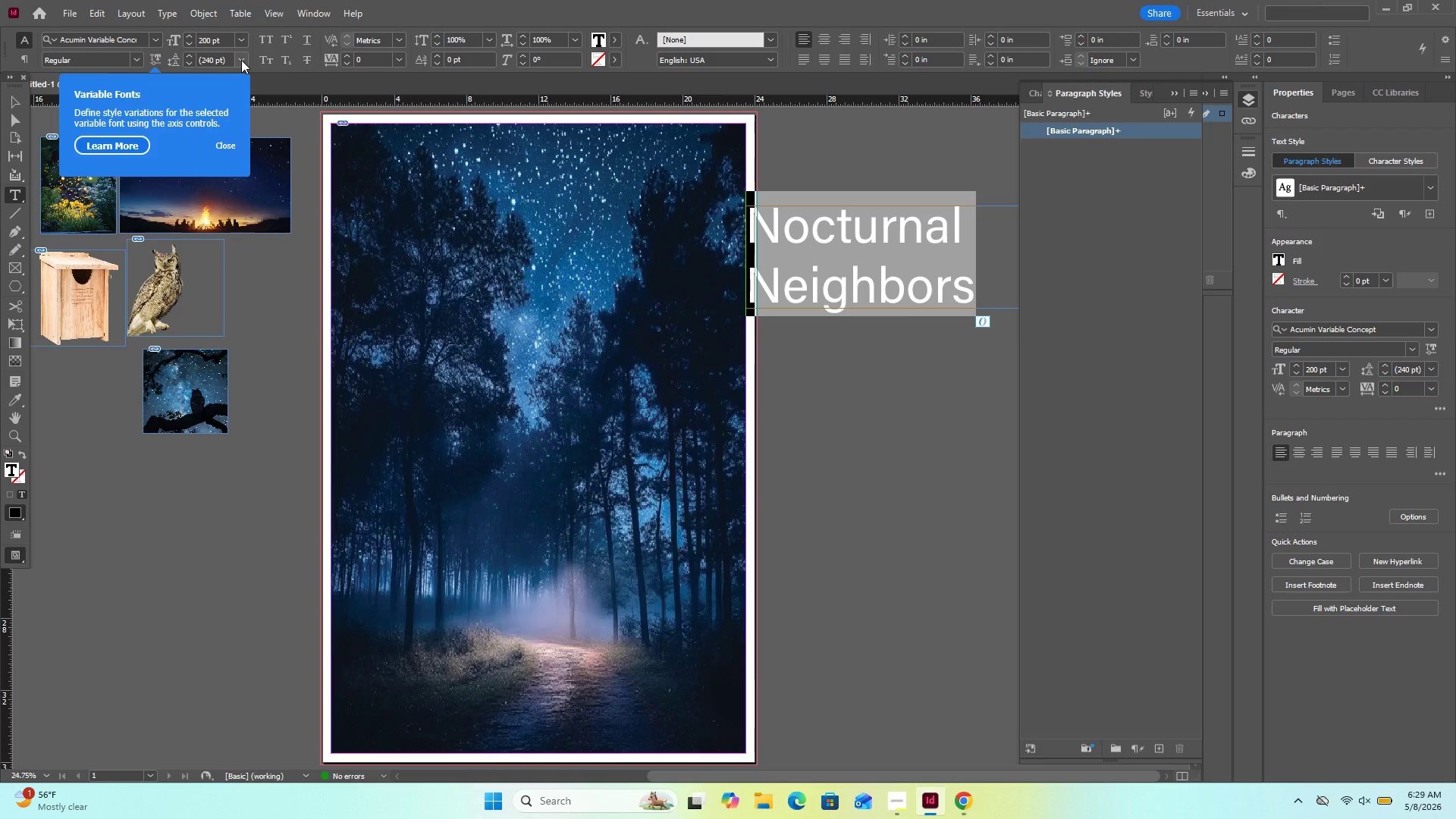 
left_click([241, 60])
 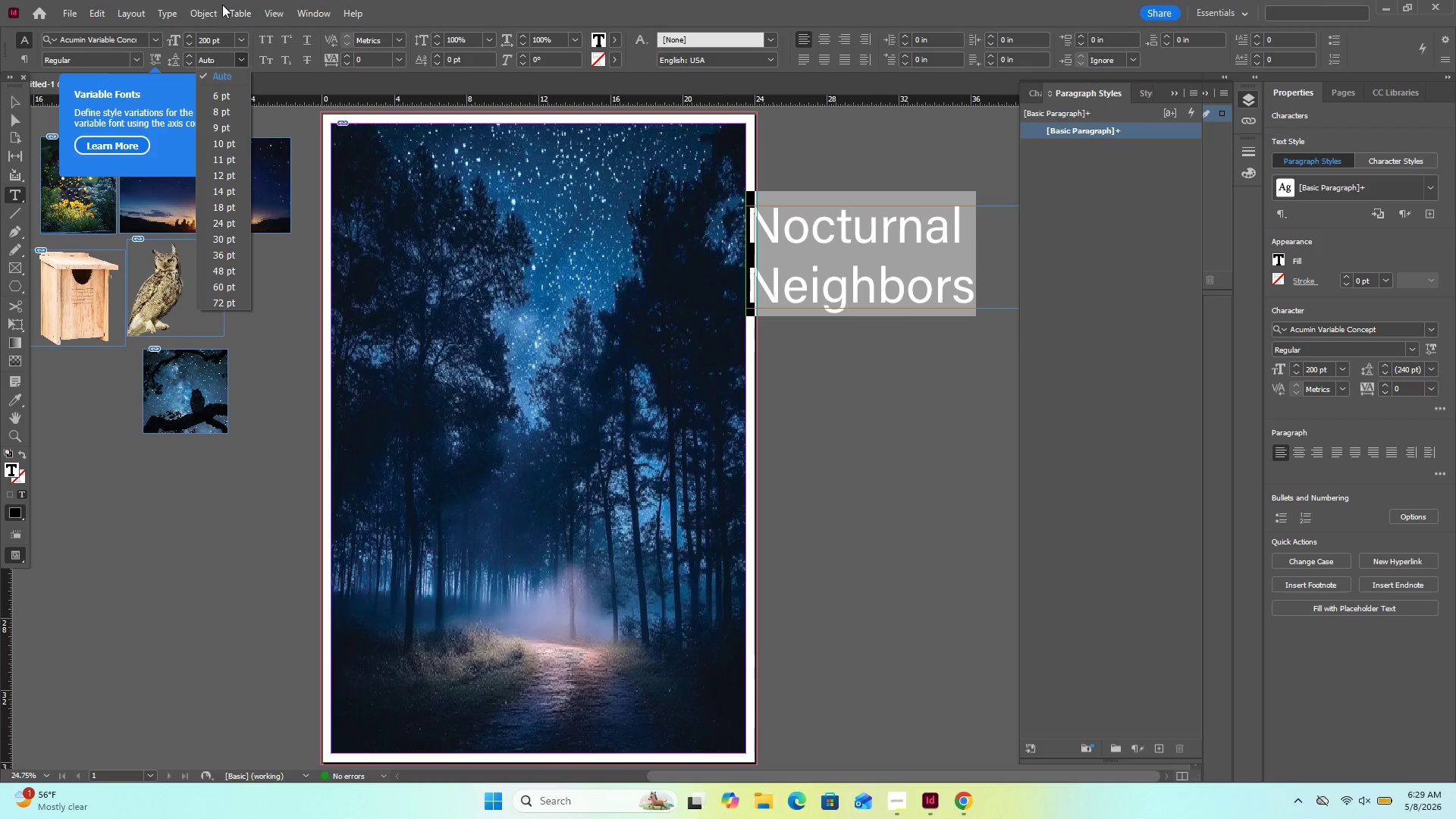 
double_click([209, 57])
 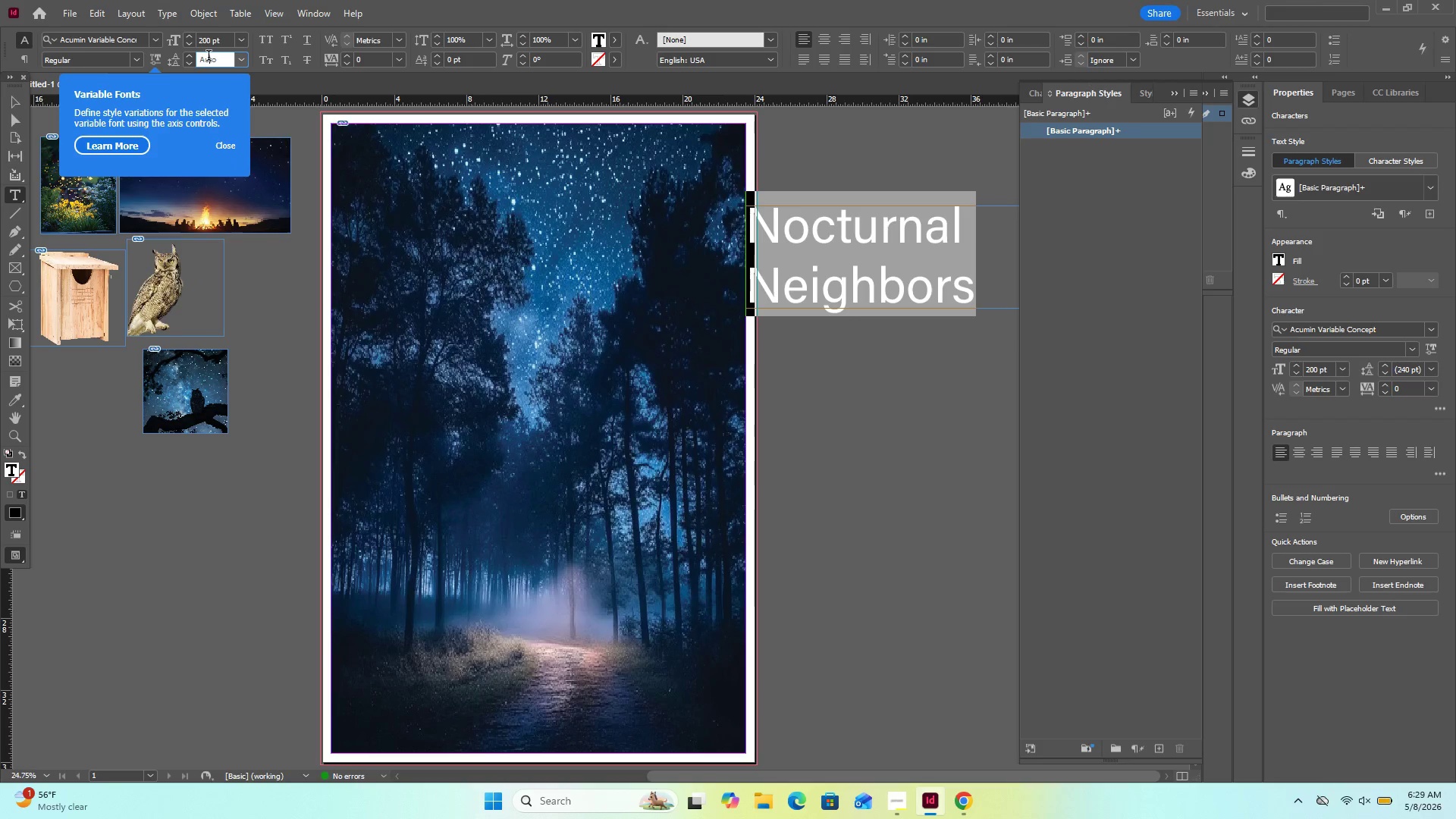 
triple_click([209, 57])
 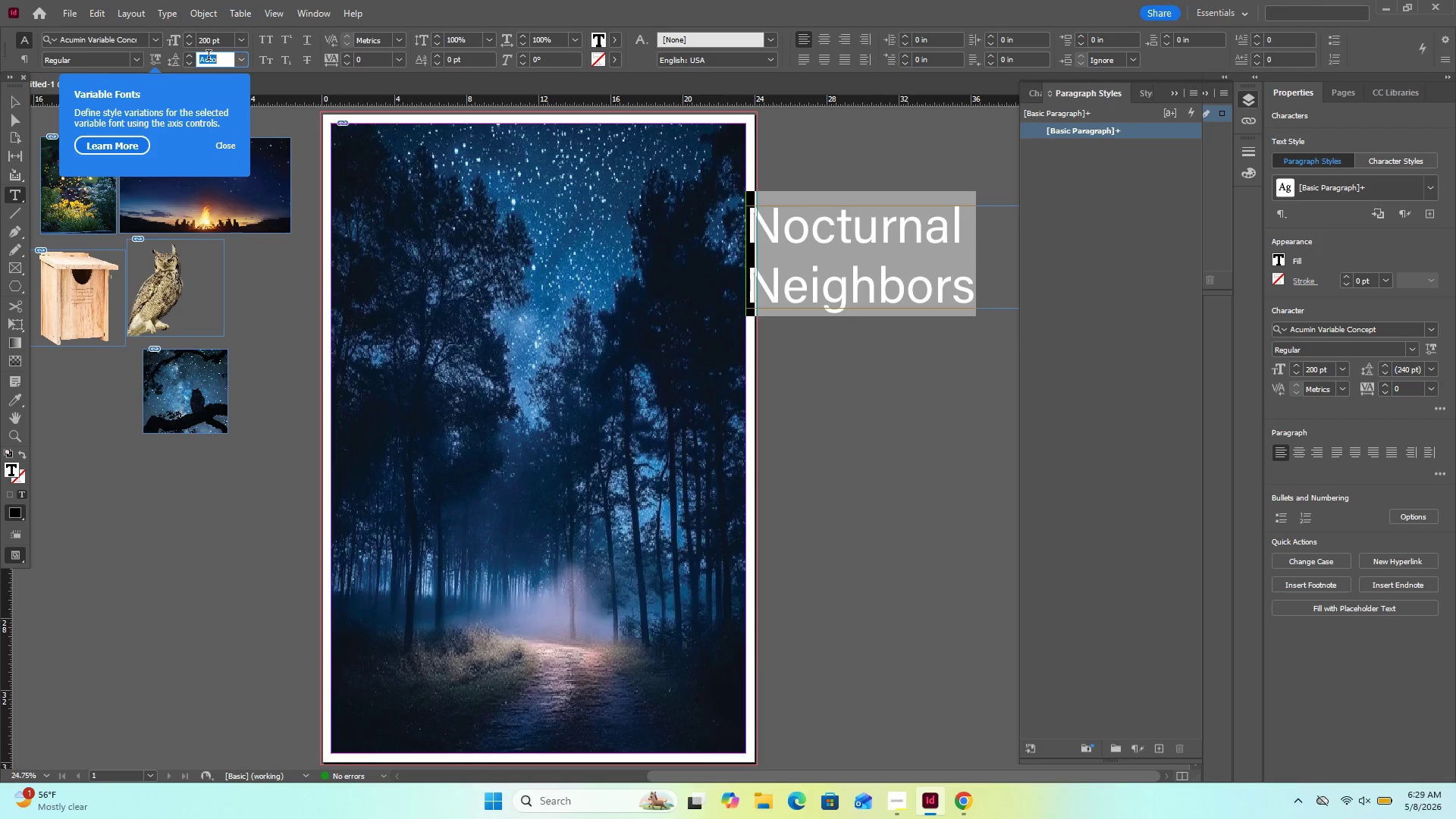 
triple_click([209, 57])
 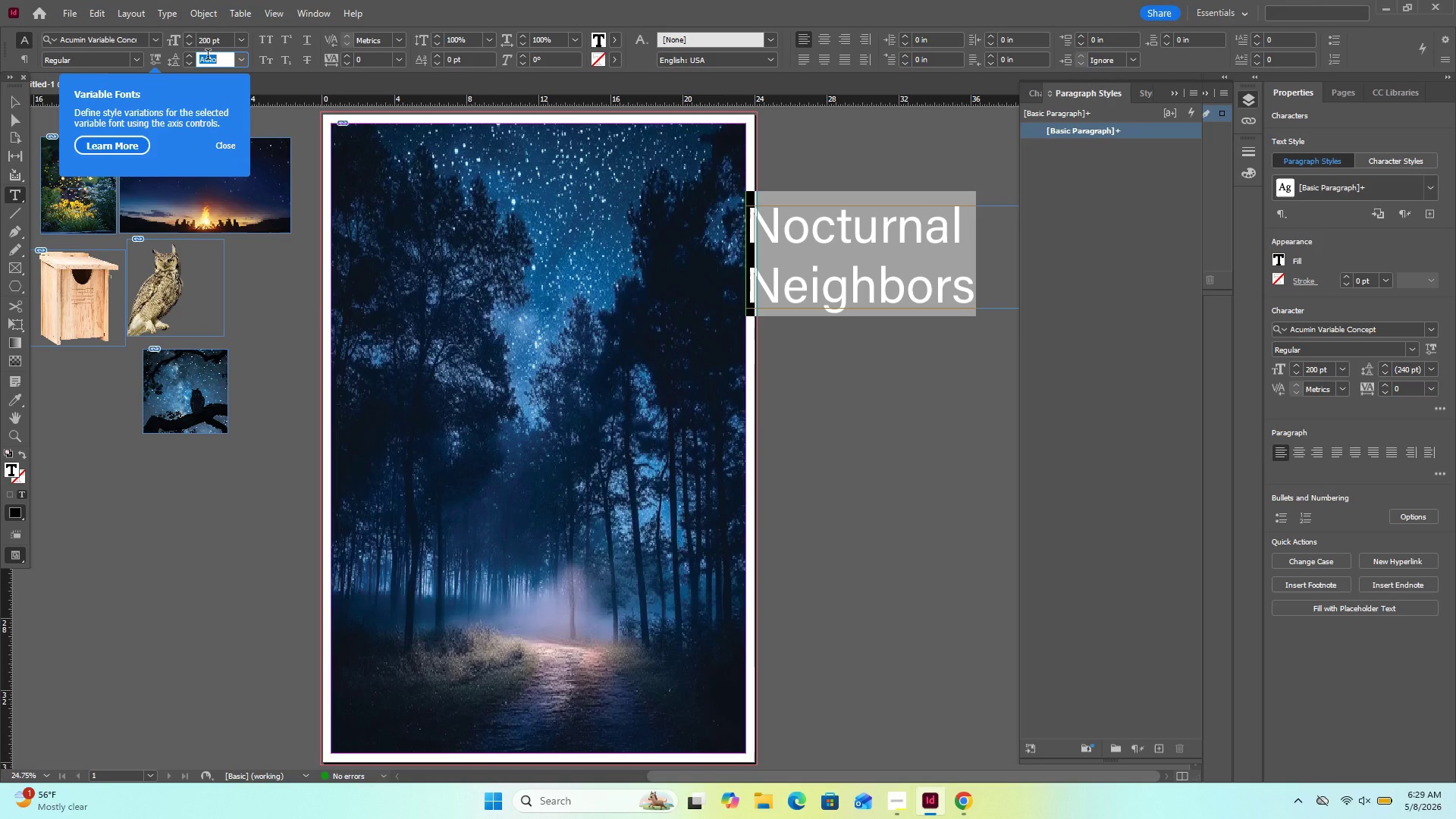 
key(Numpad9)
 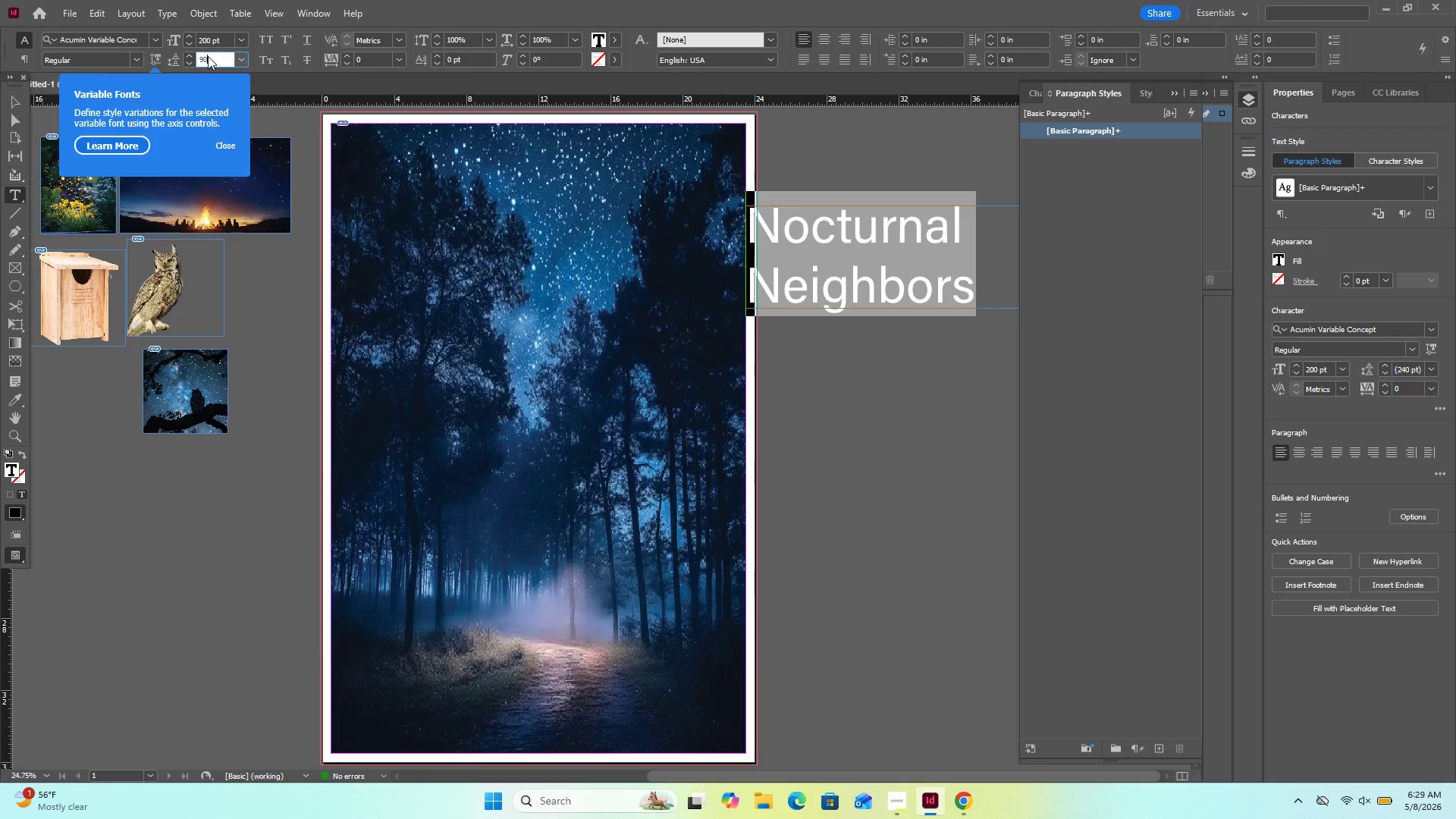 
key(Numpad0)
 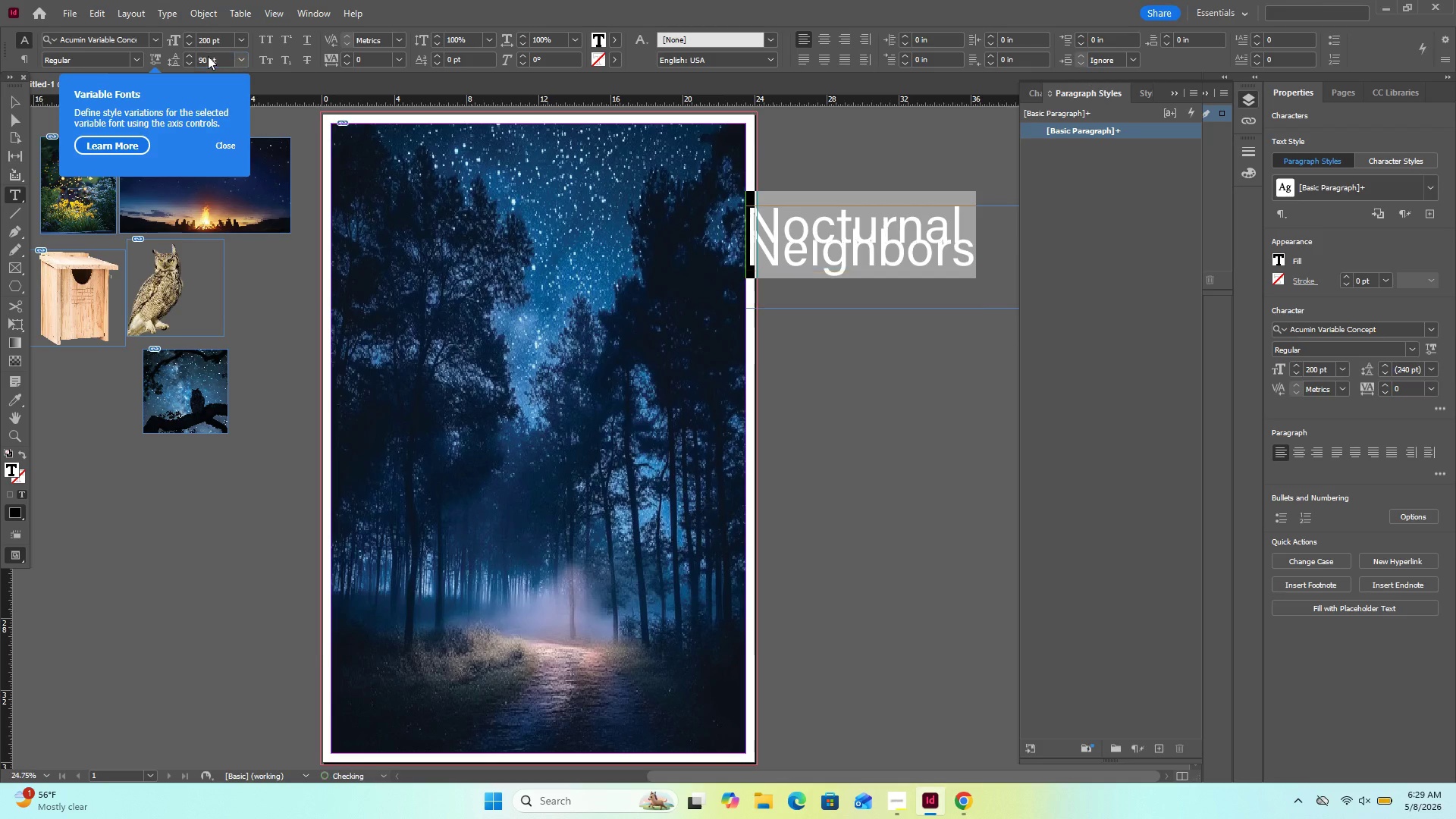 
key(Enter)
 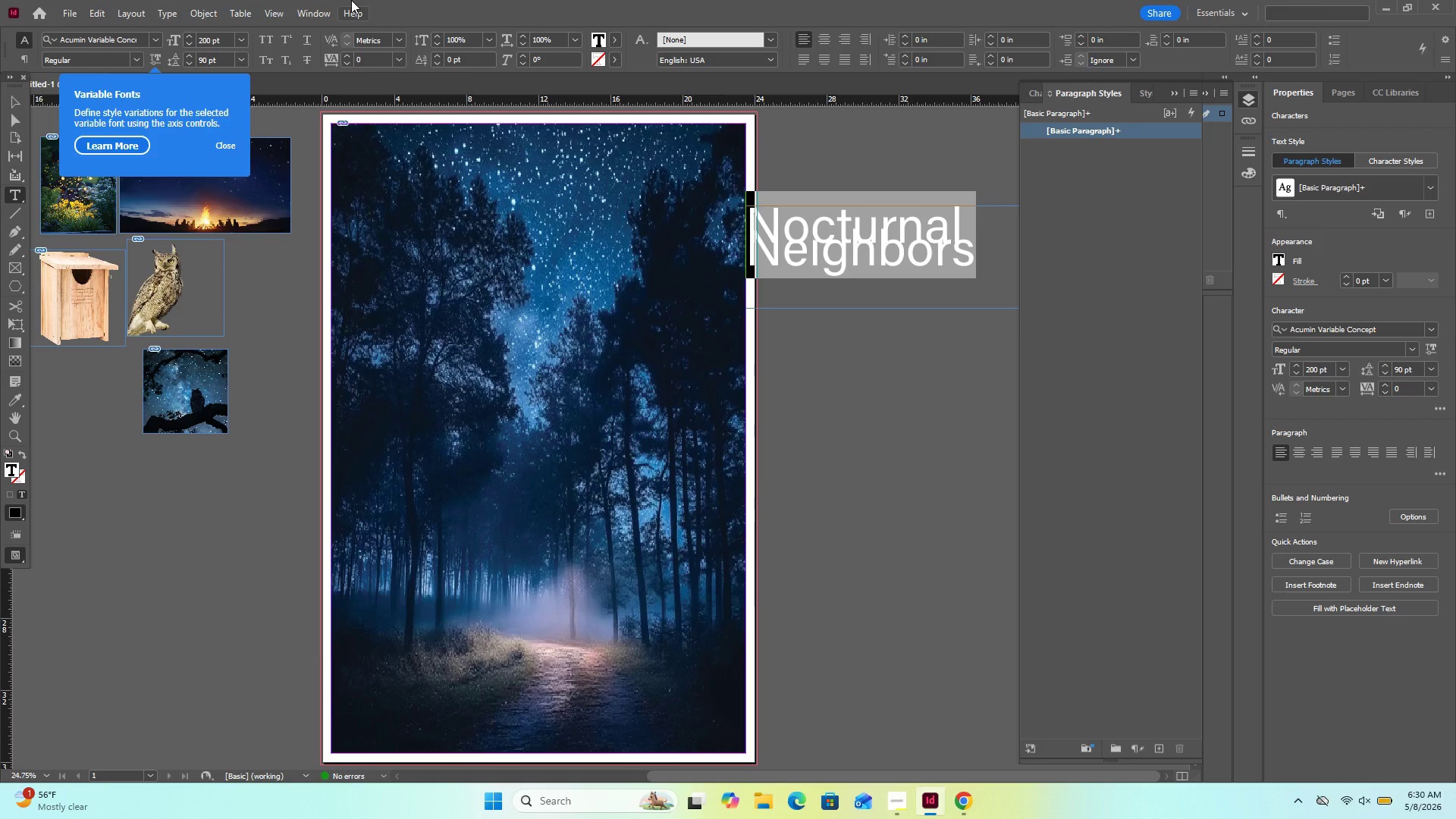 
wait(9.86)
 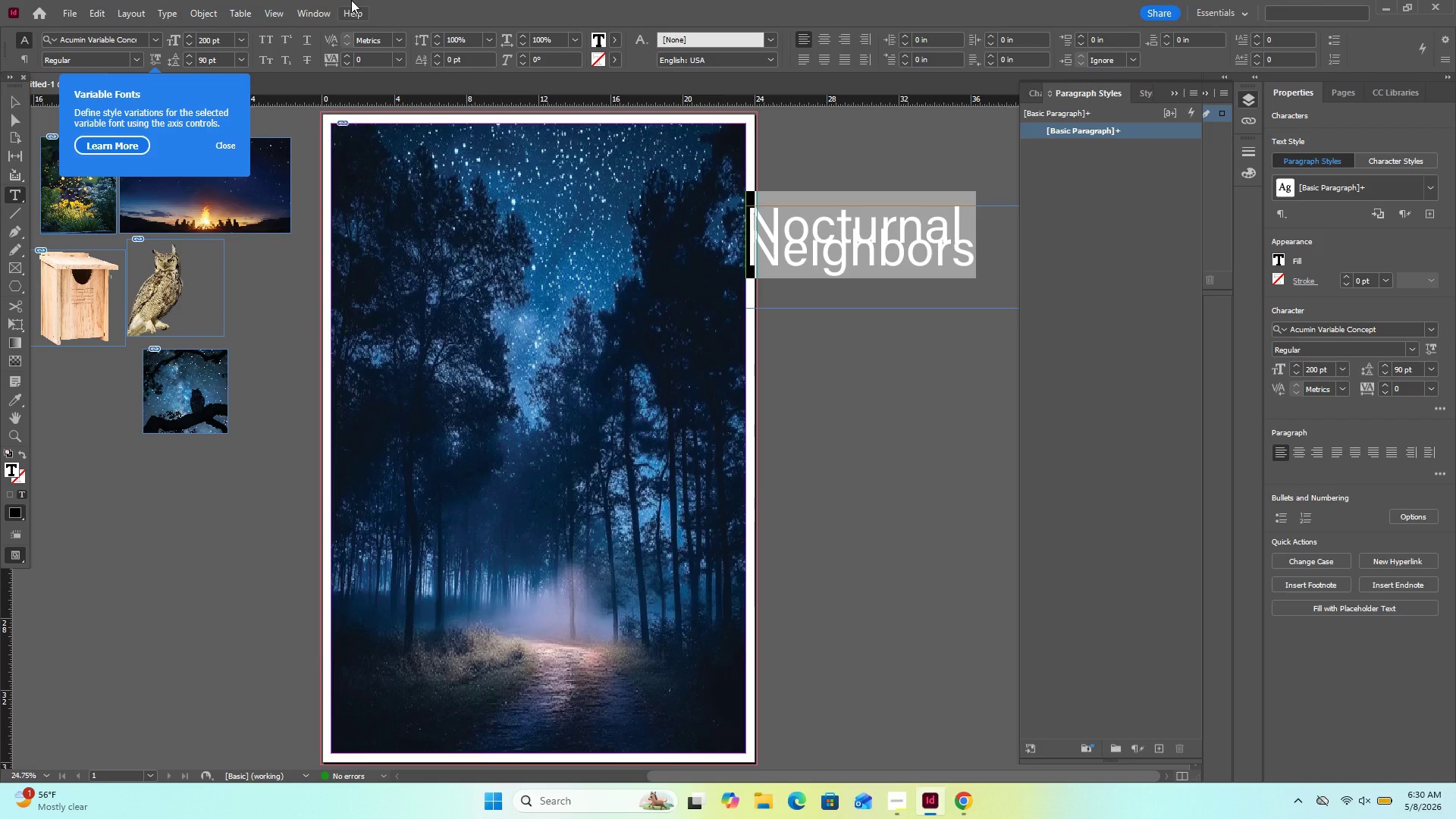 
double_click([202, 61])
 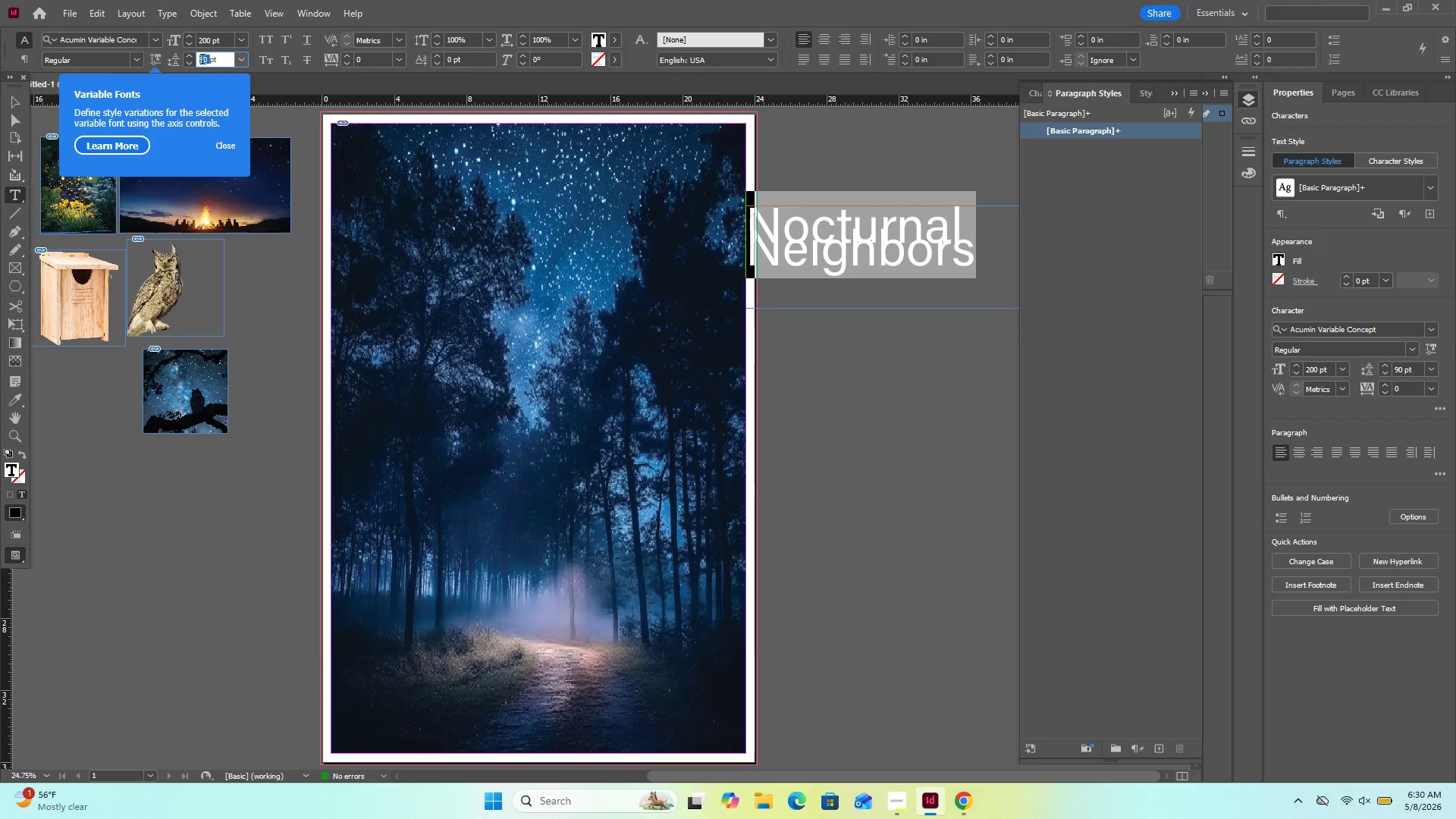 
triple_click([202, 61])
 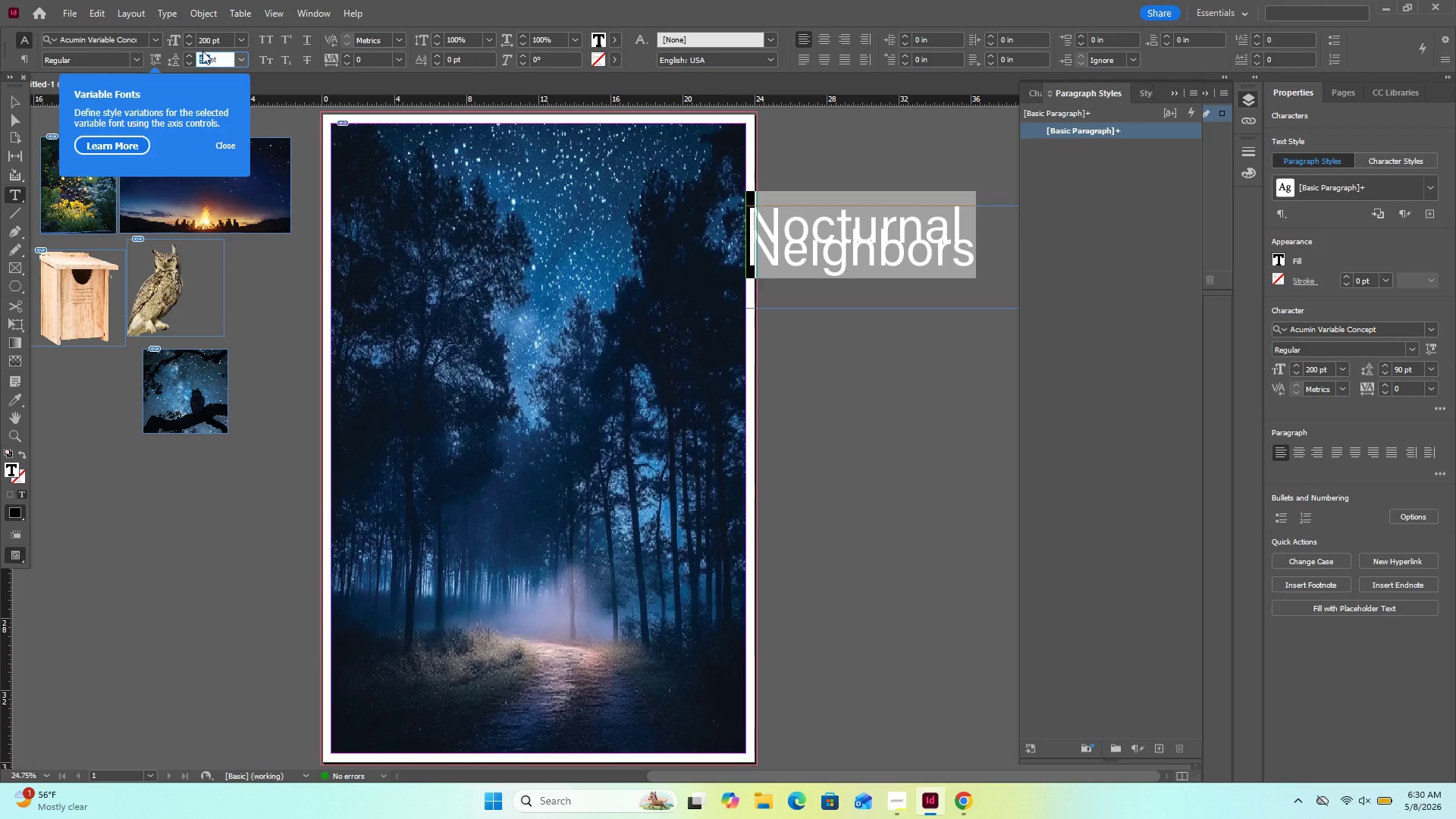 
key(Numpad1)
 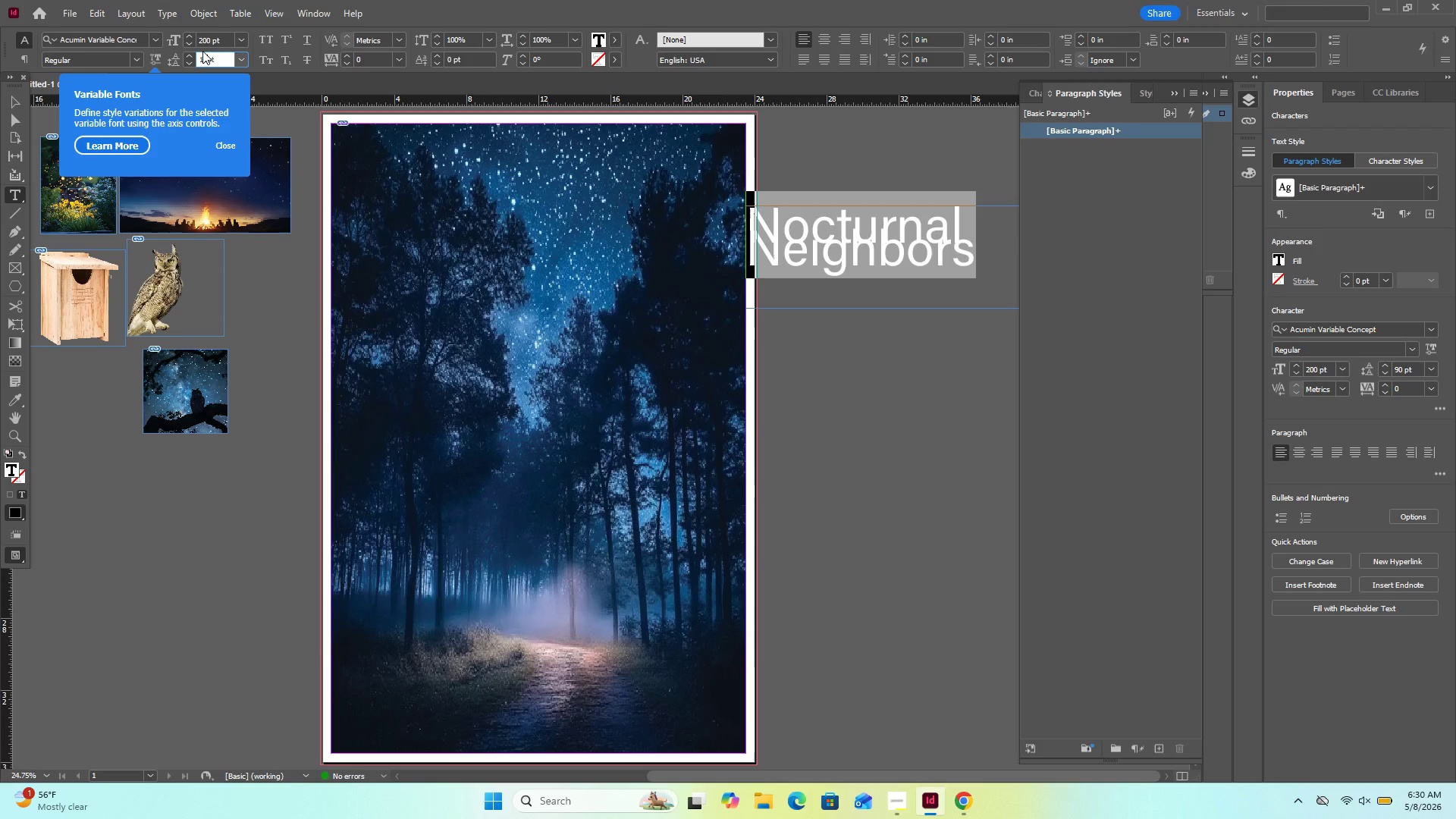 
key(Numpad0)
 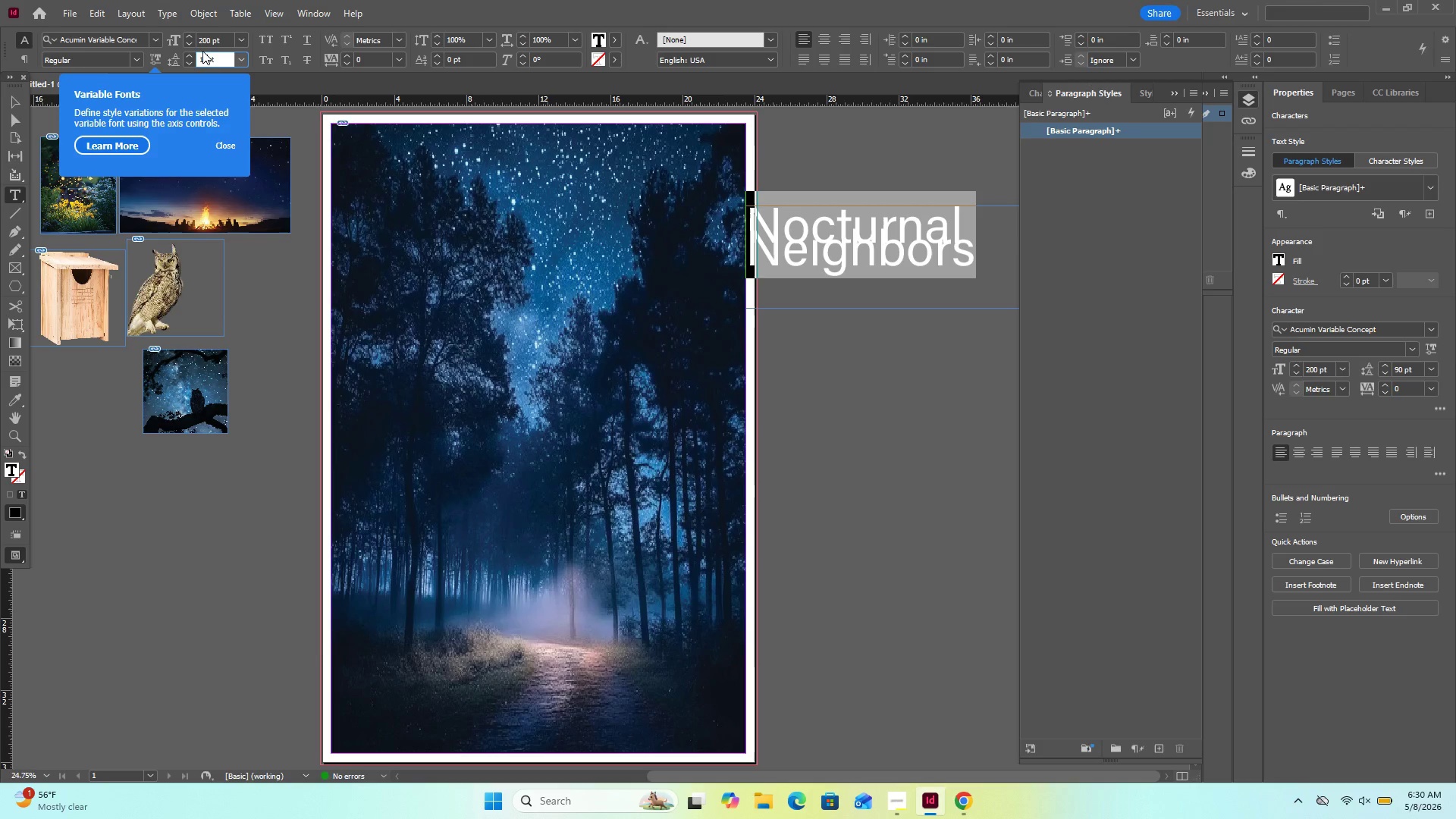 
key(Numpad0)
 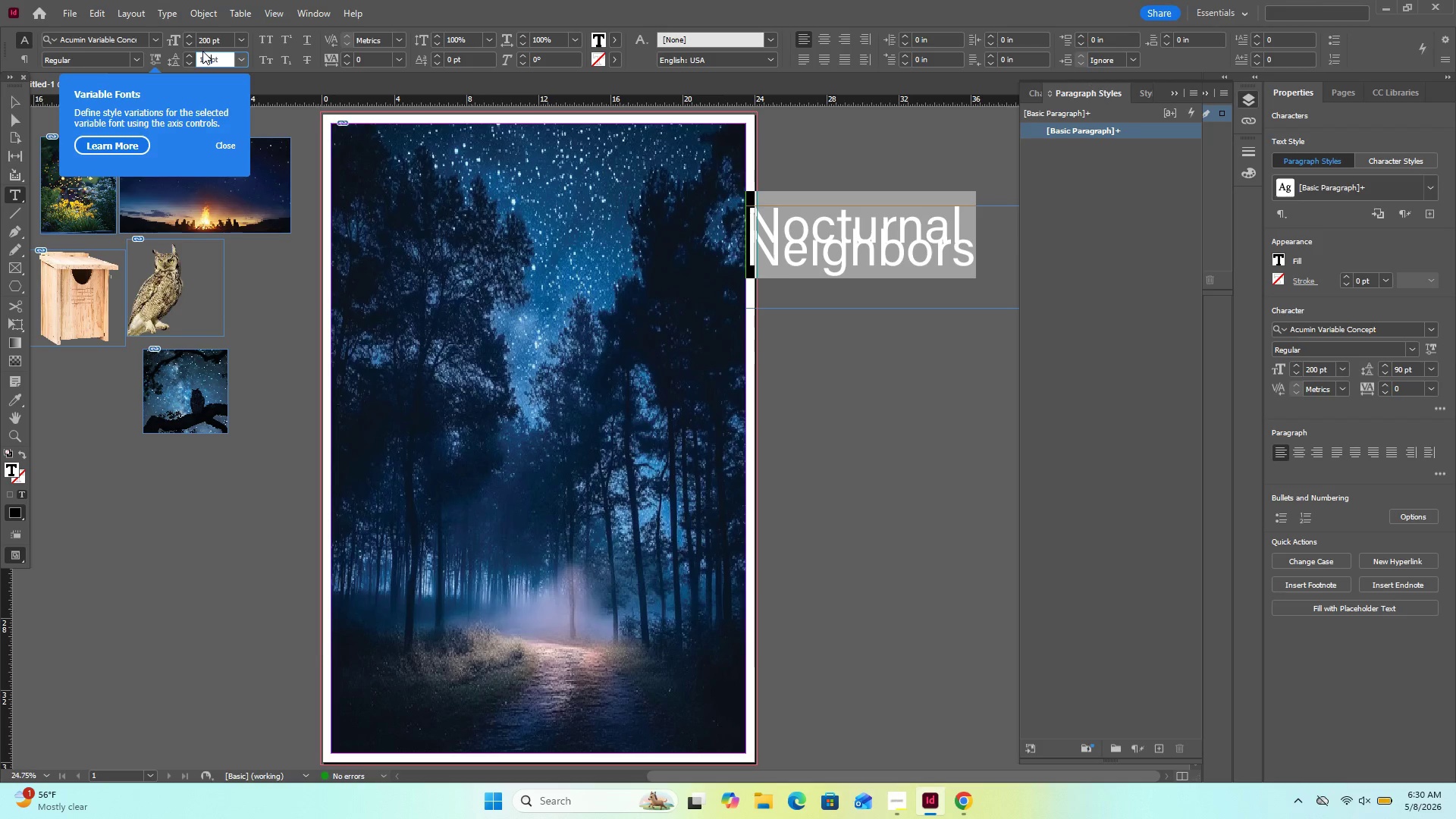 
key(Enter)
 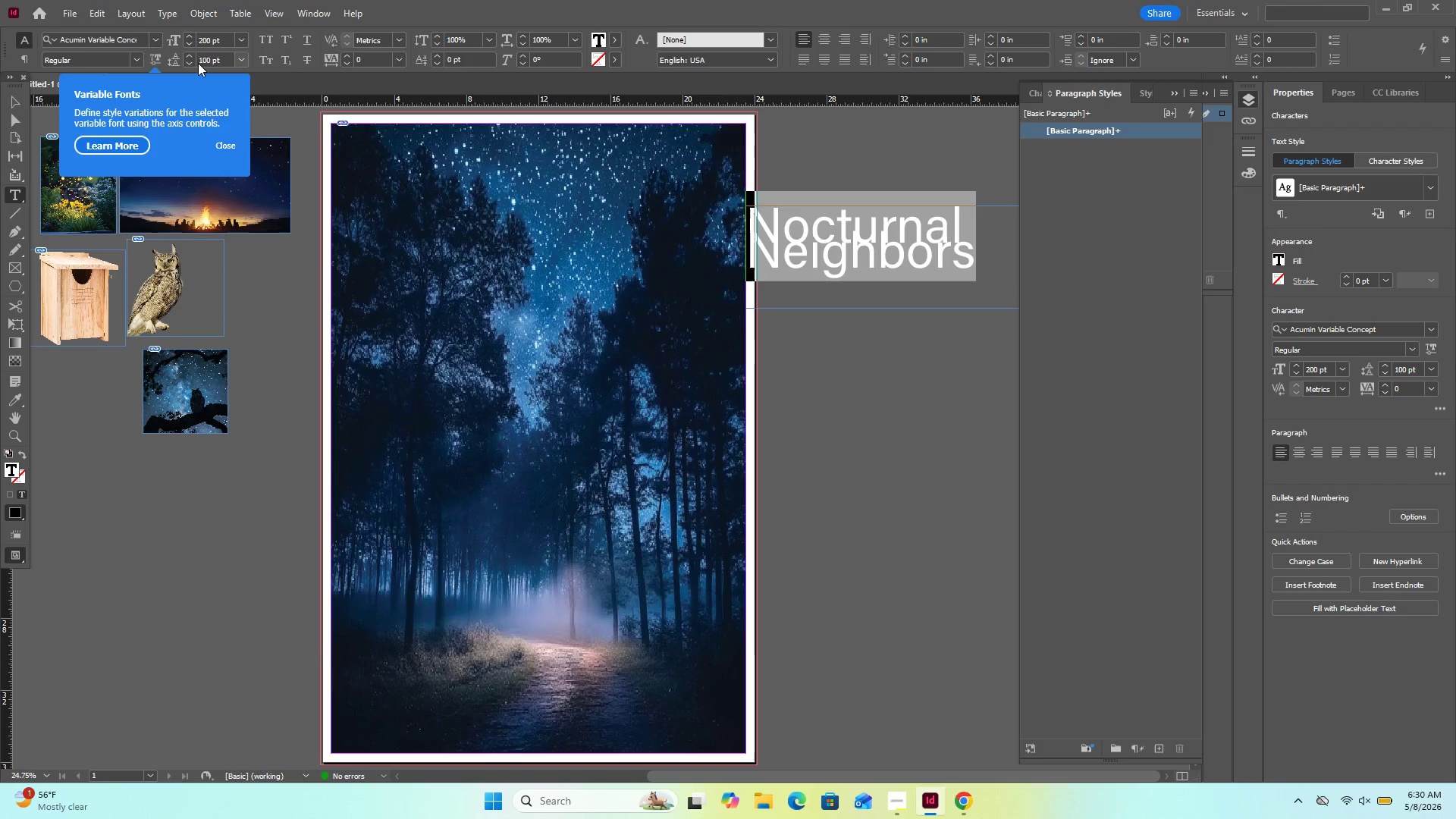 
double_click([208, 58])
 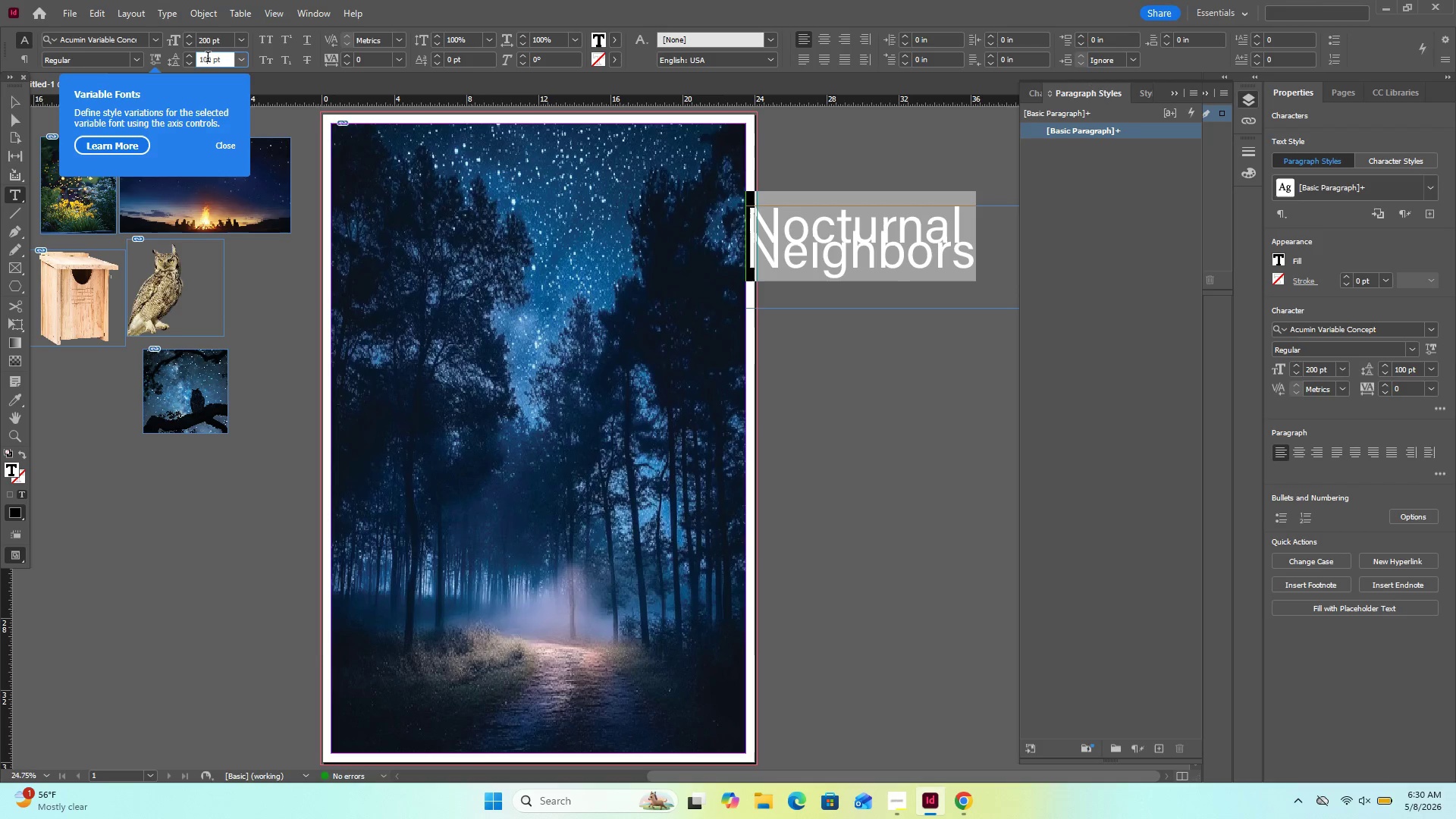 
triple_click([208, 58])
 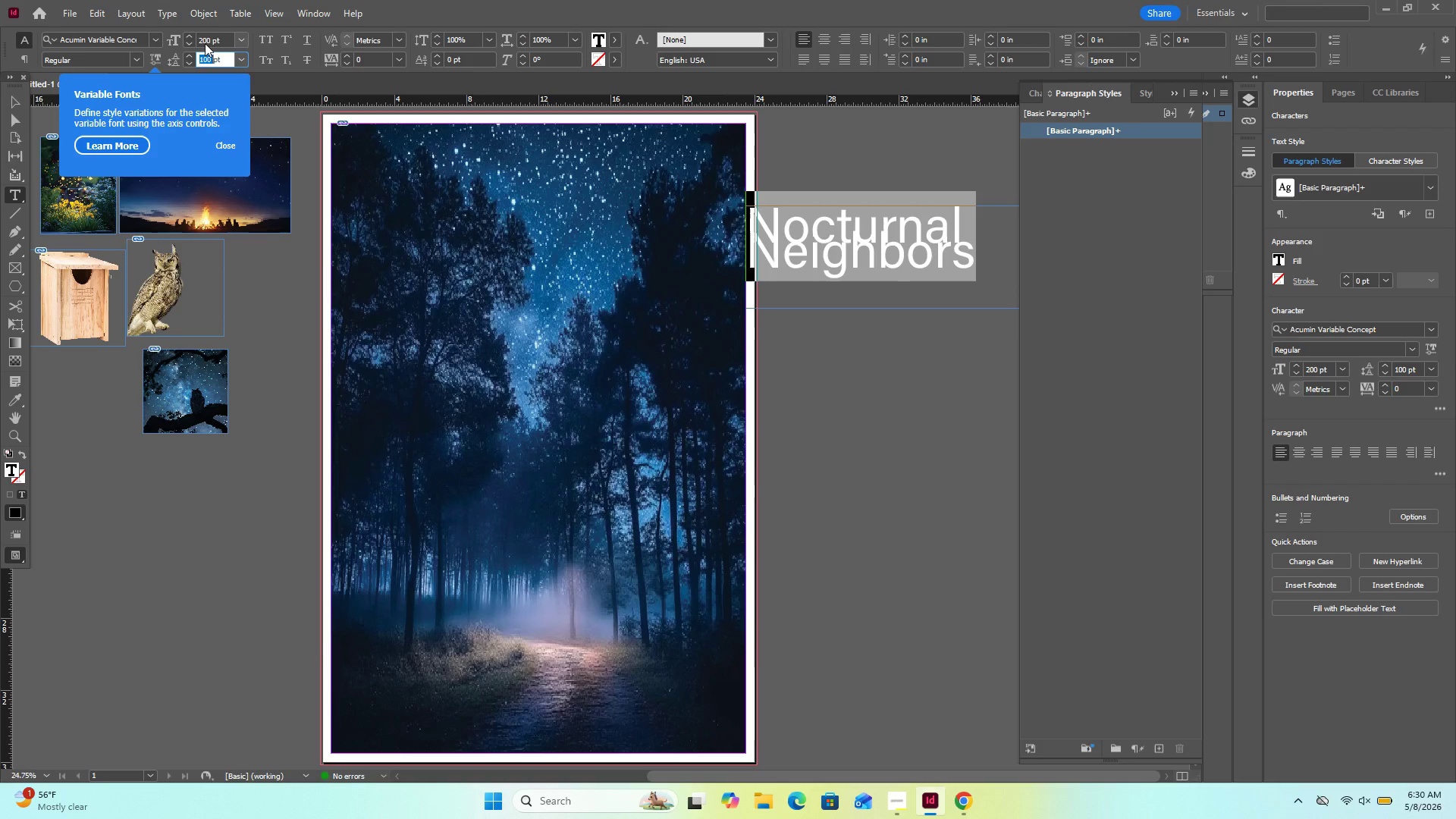 
key(Numpad1)
 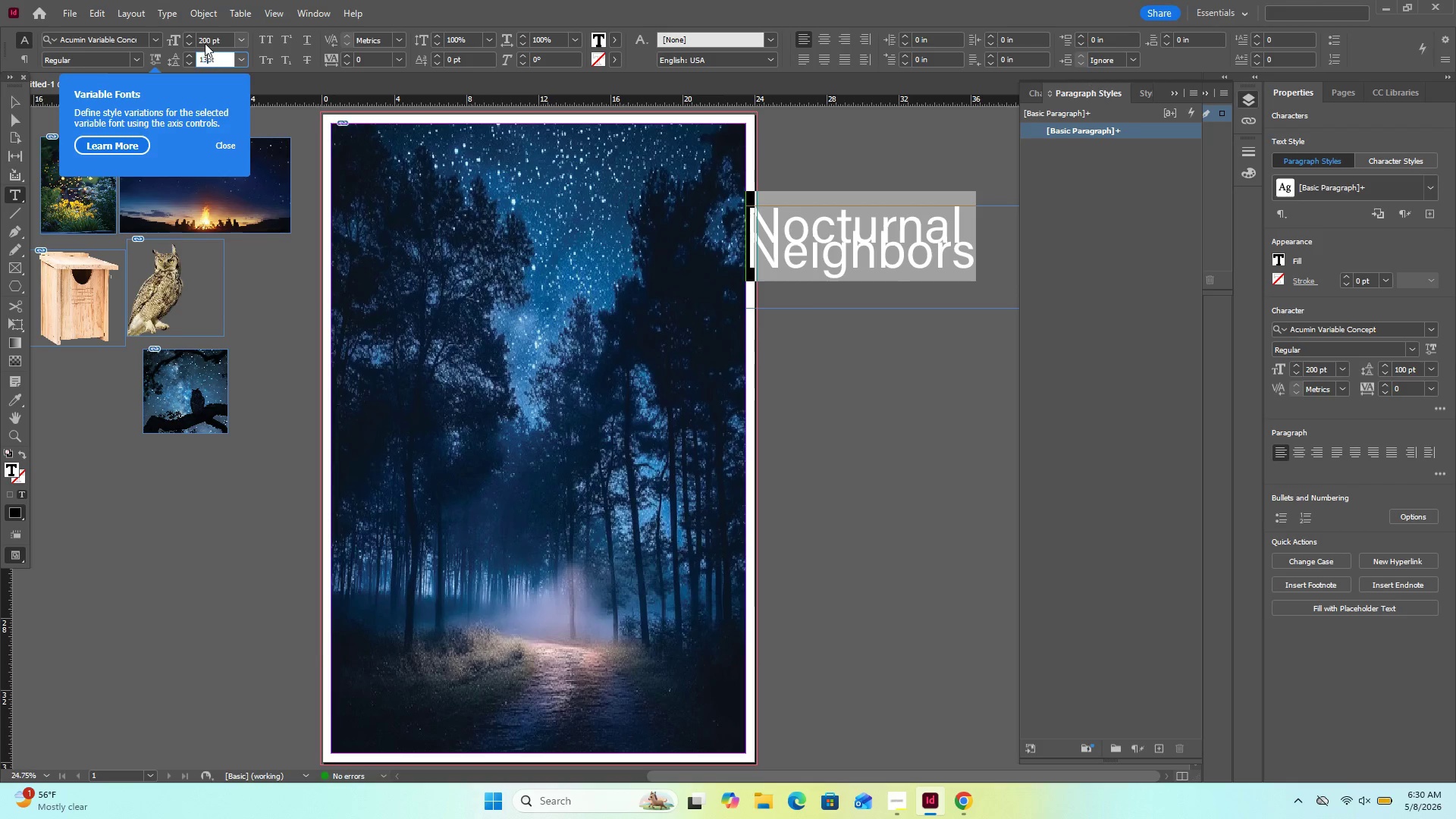 
key(Numpad3)
 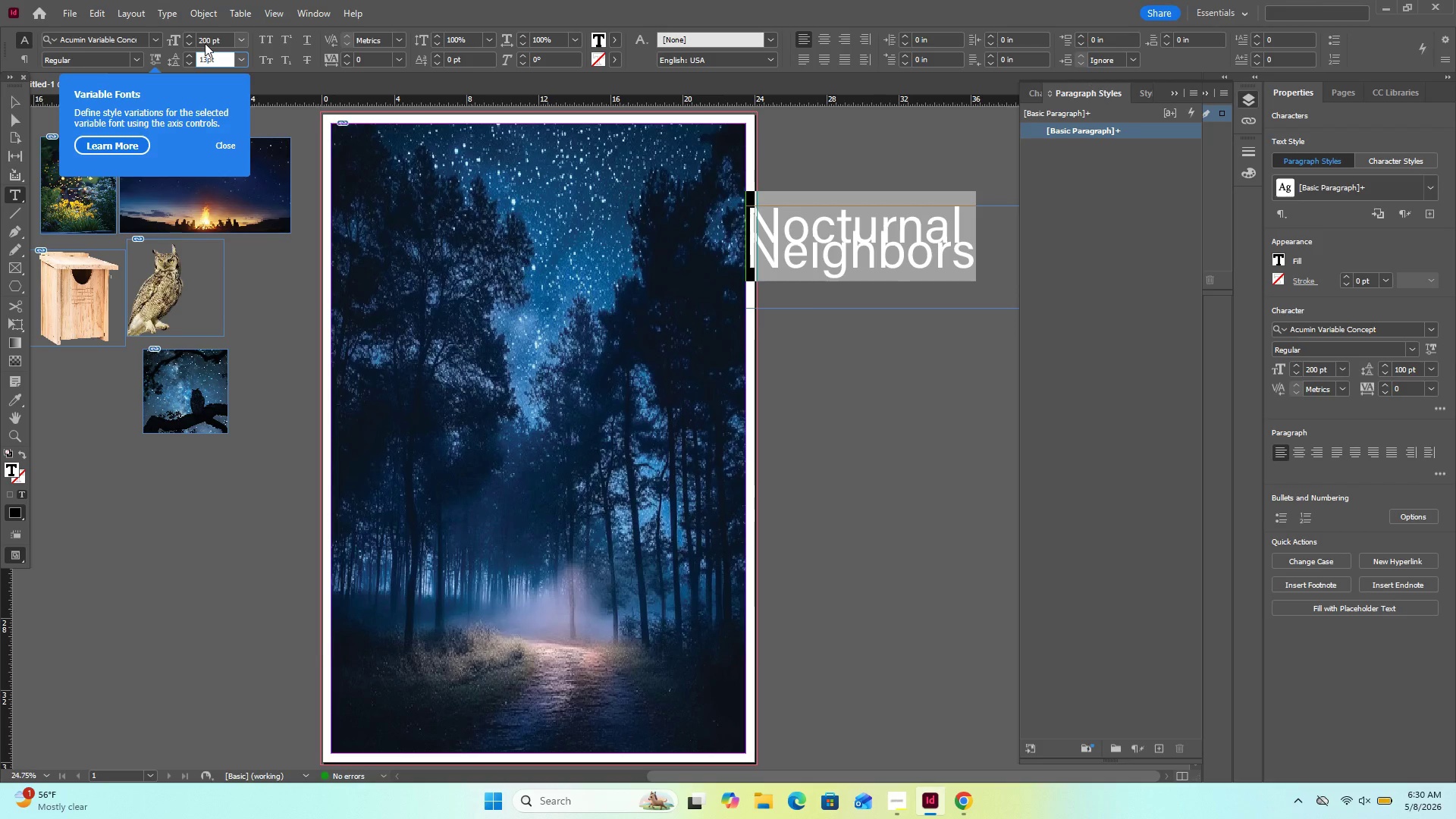 
key(Numpad0)
 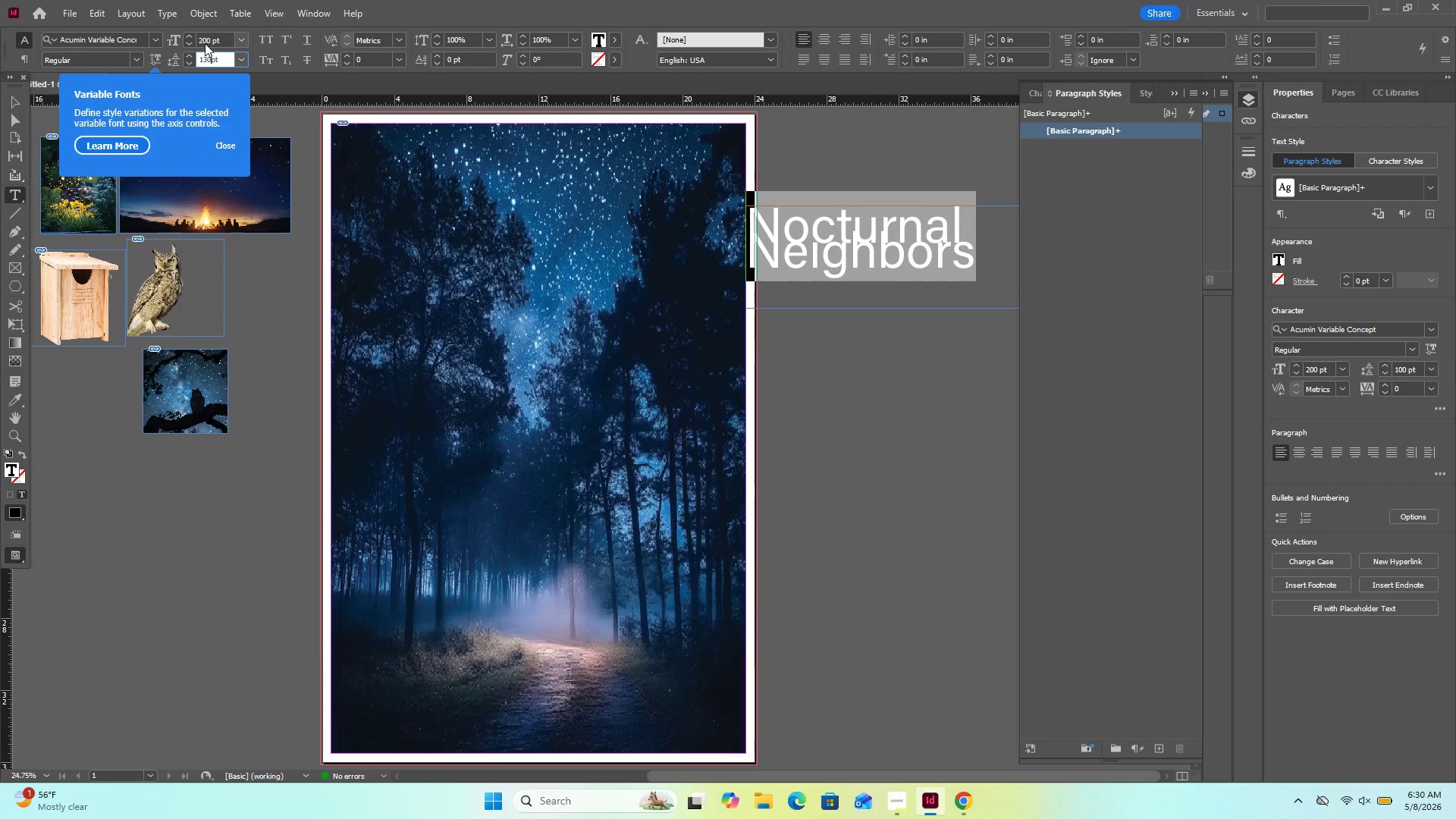 
key(Enter)
 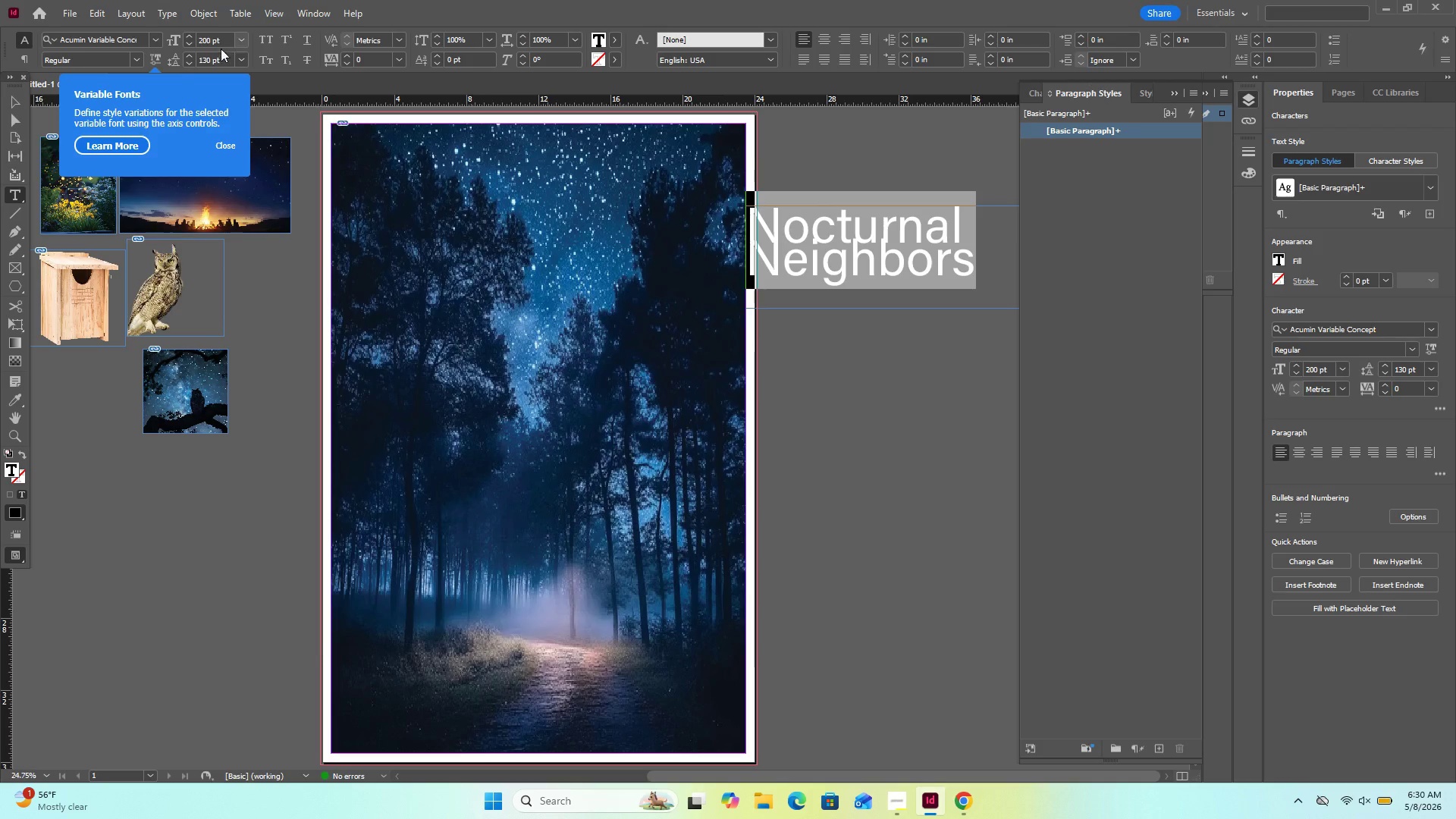 
double_click([205, 62])
 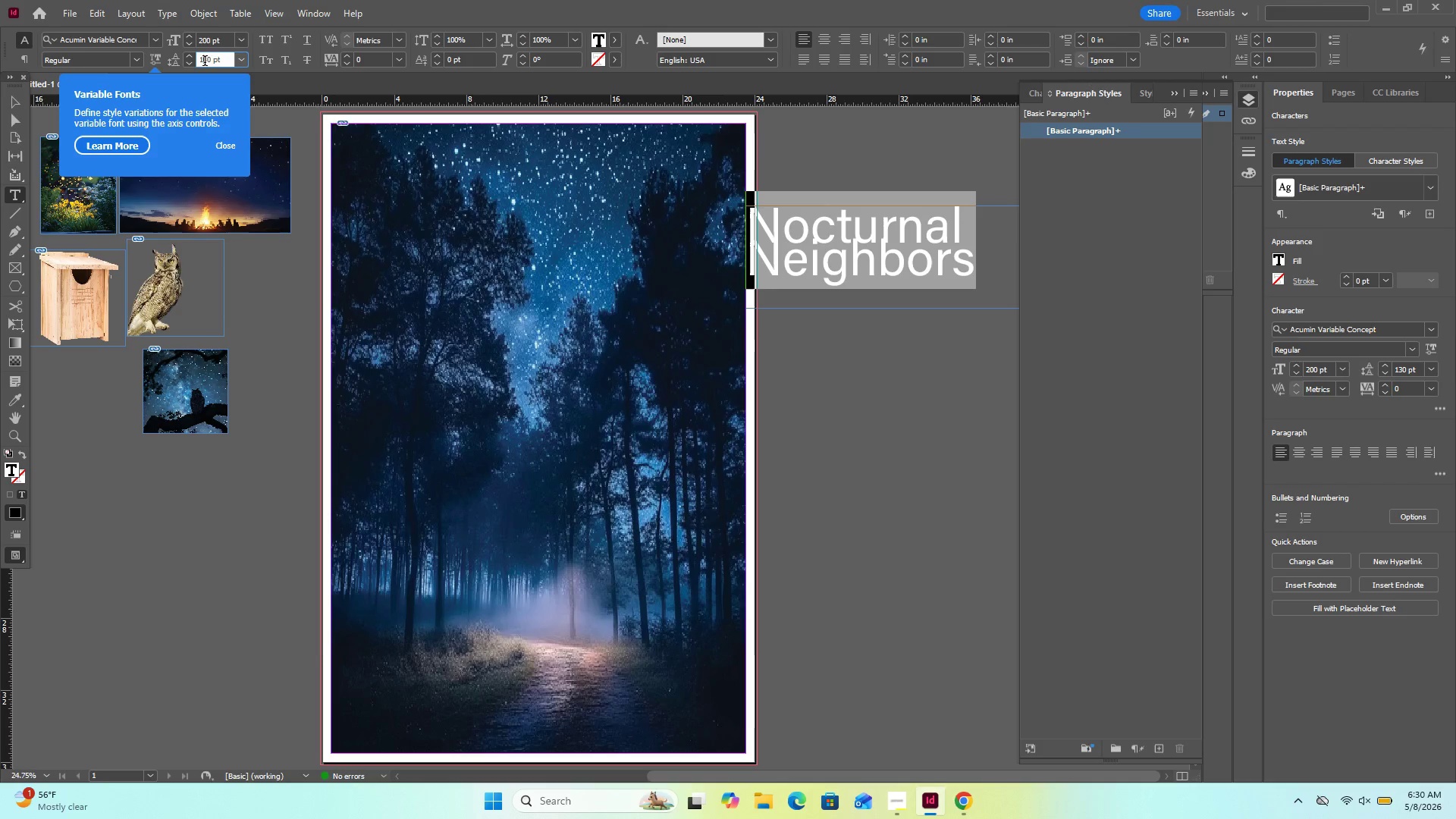 
triple_click([205, 62])
 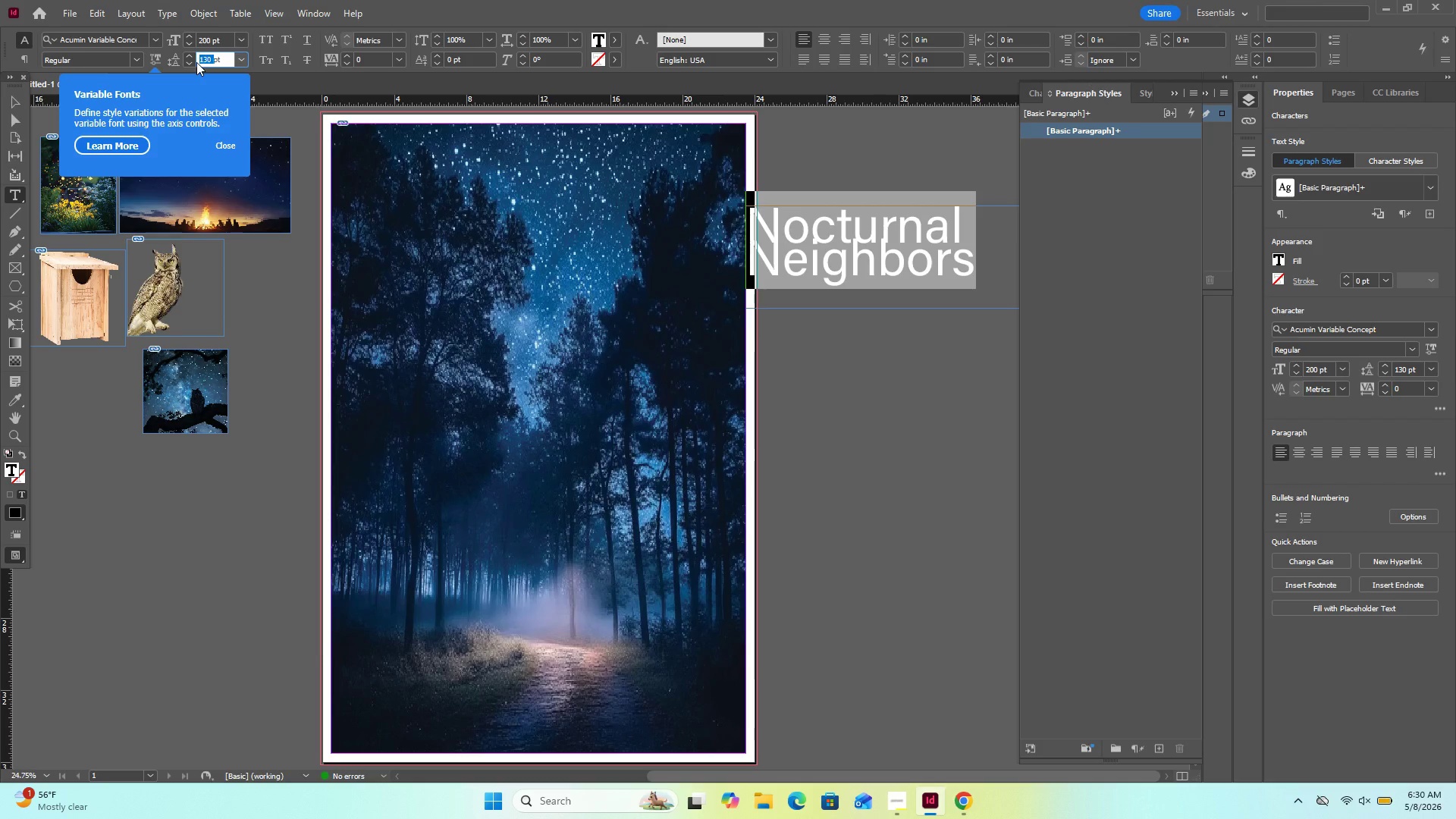 
key(Numpad1)
 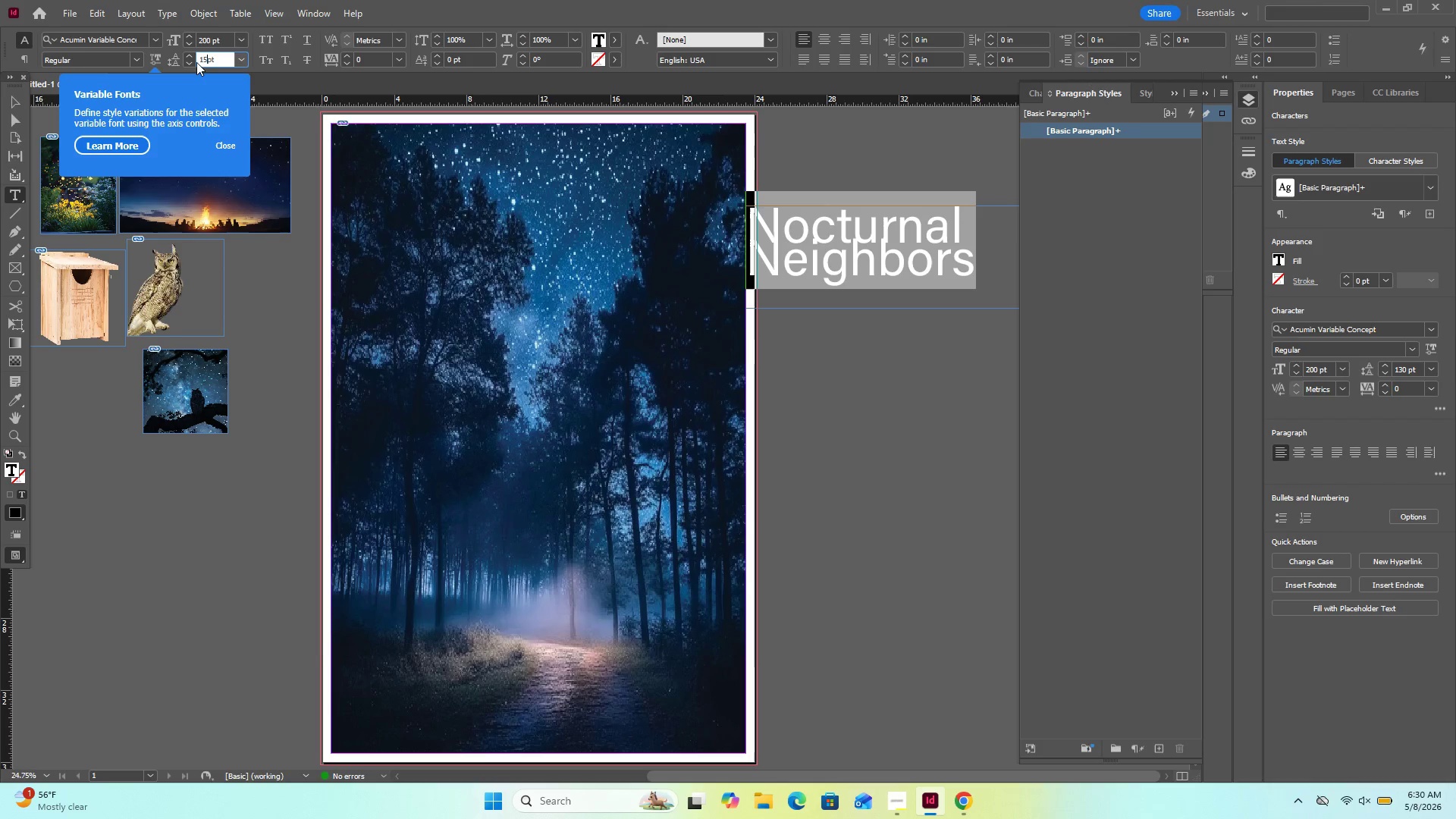 
key(Numpad5)
 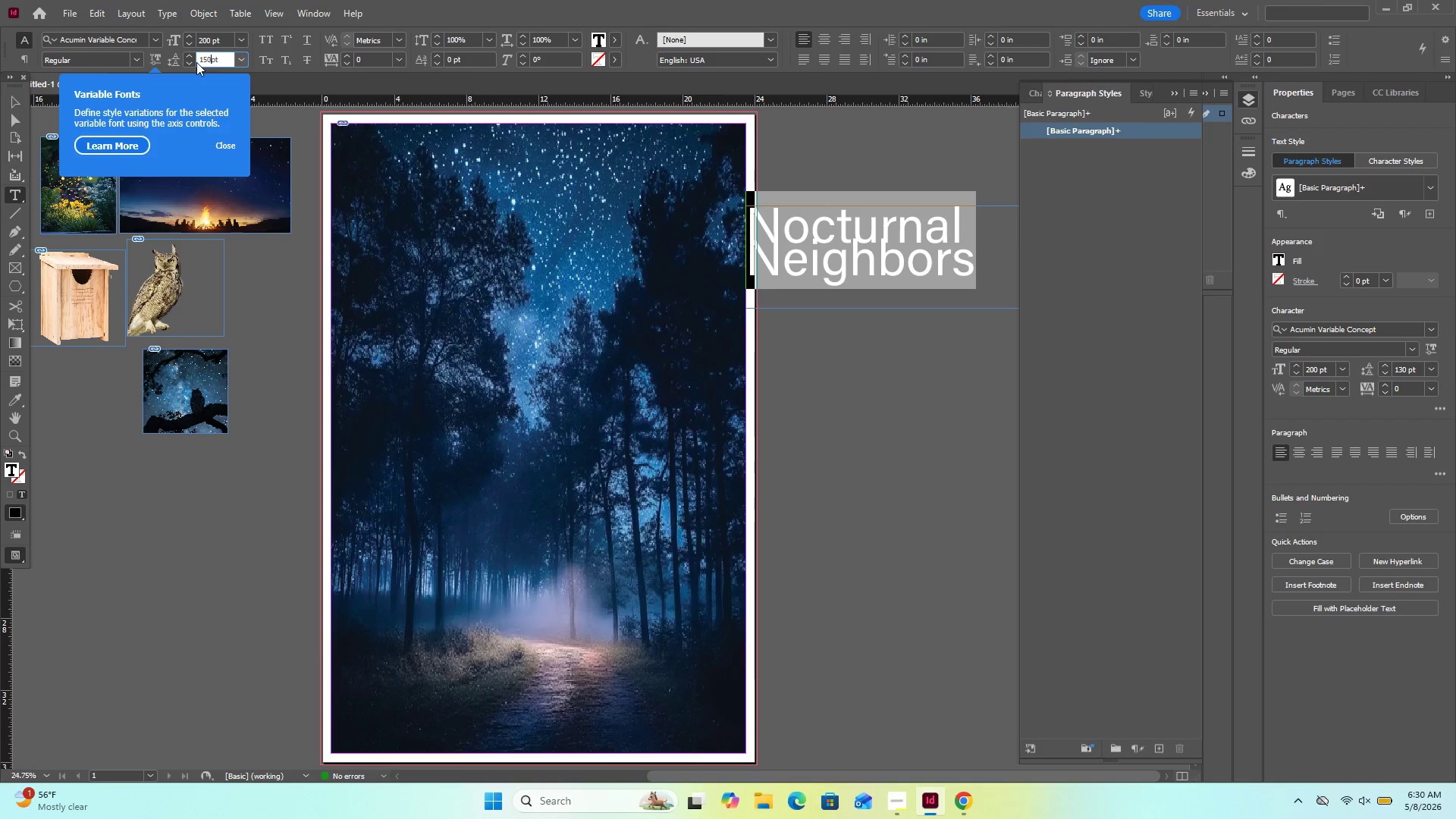 
key(Numpad0)
 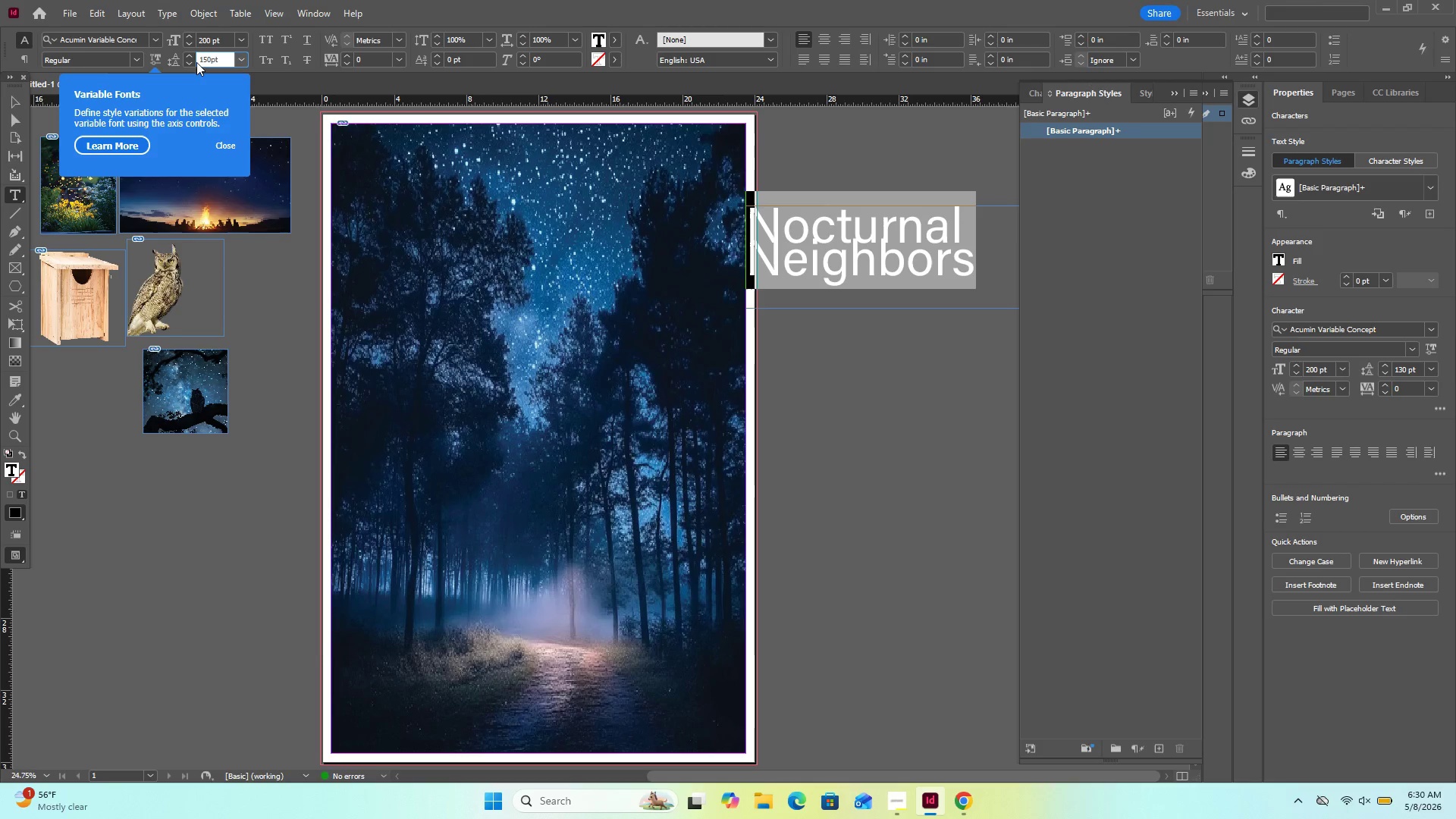 
key(Enter)
 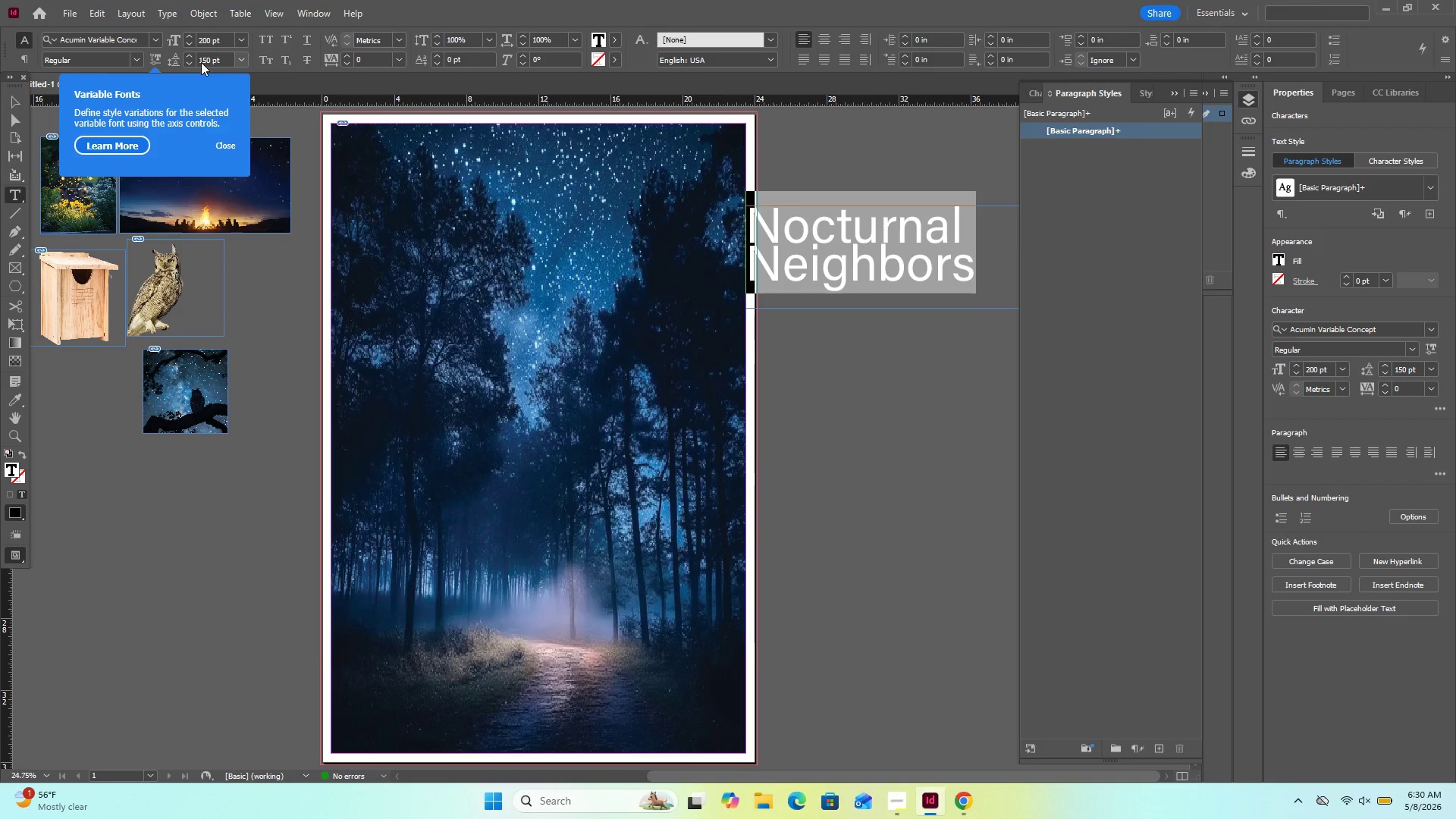 
wait(6.66)
 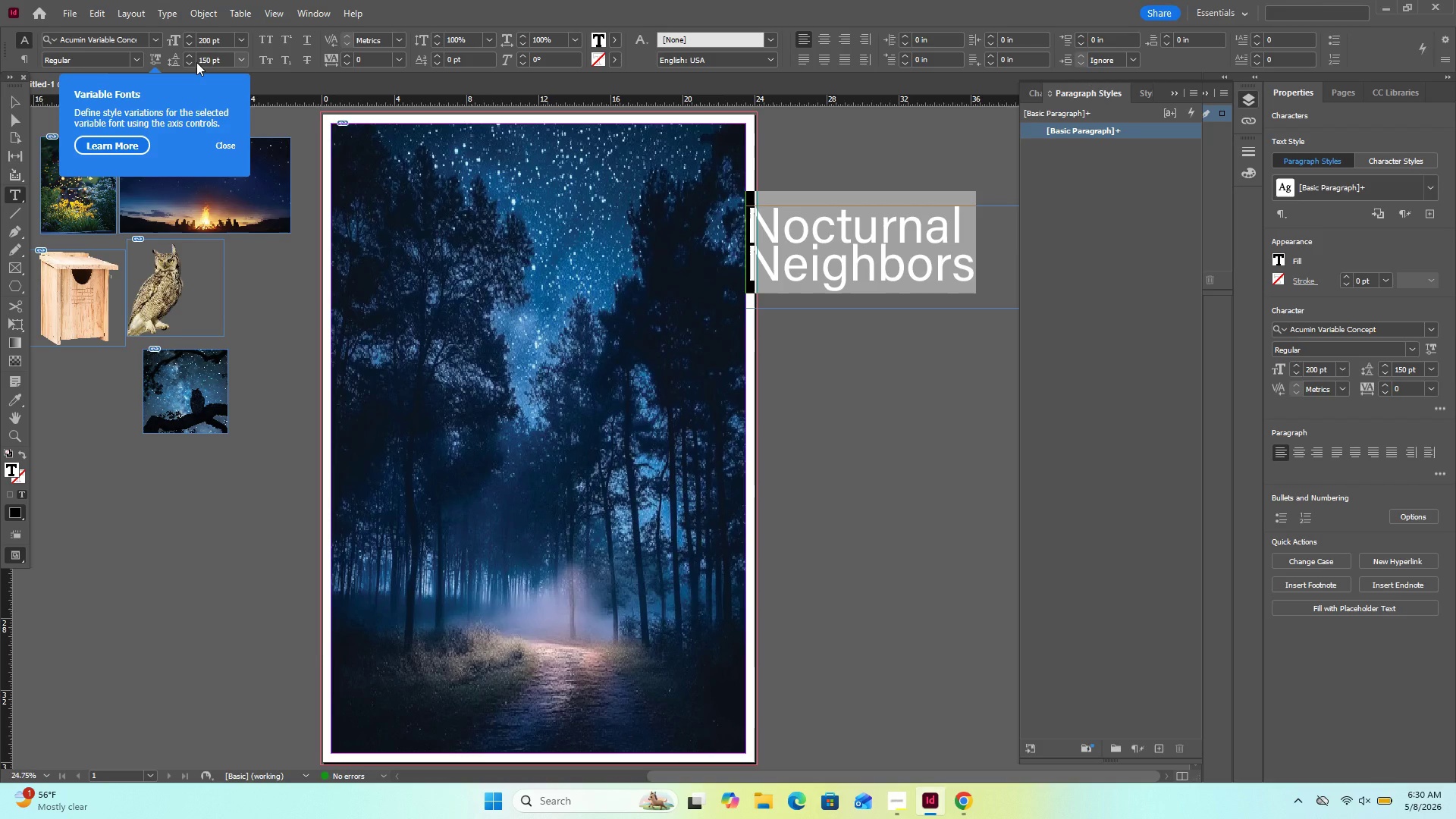 
double_click([207, 60])
 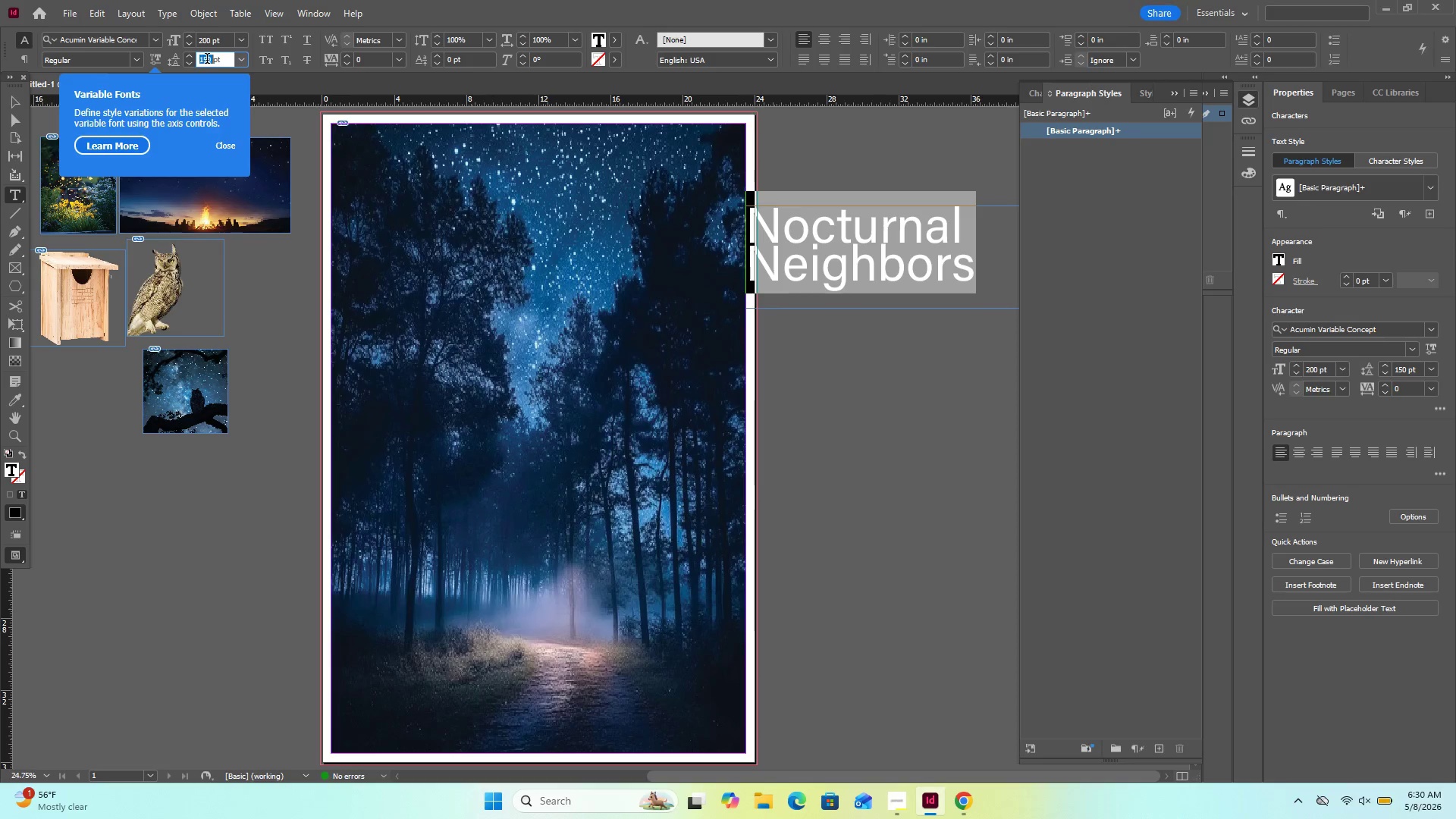 
triple_click([207, 60])
 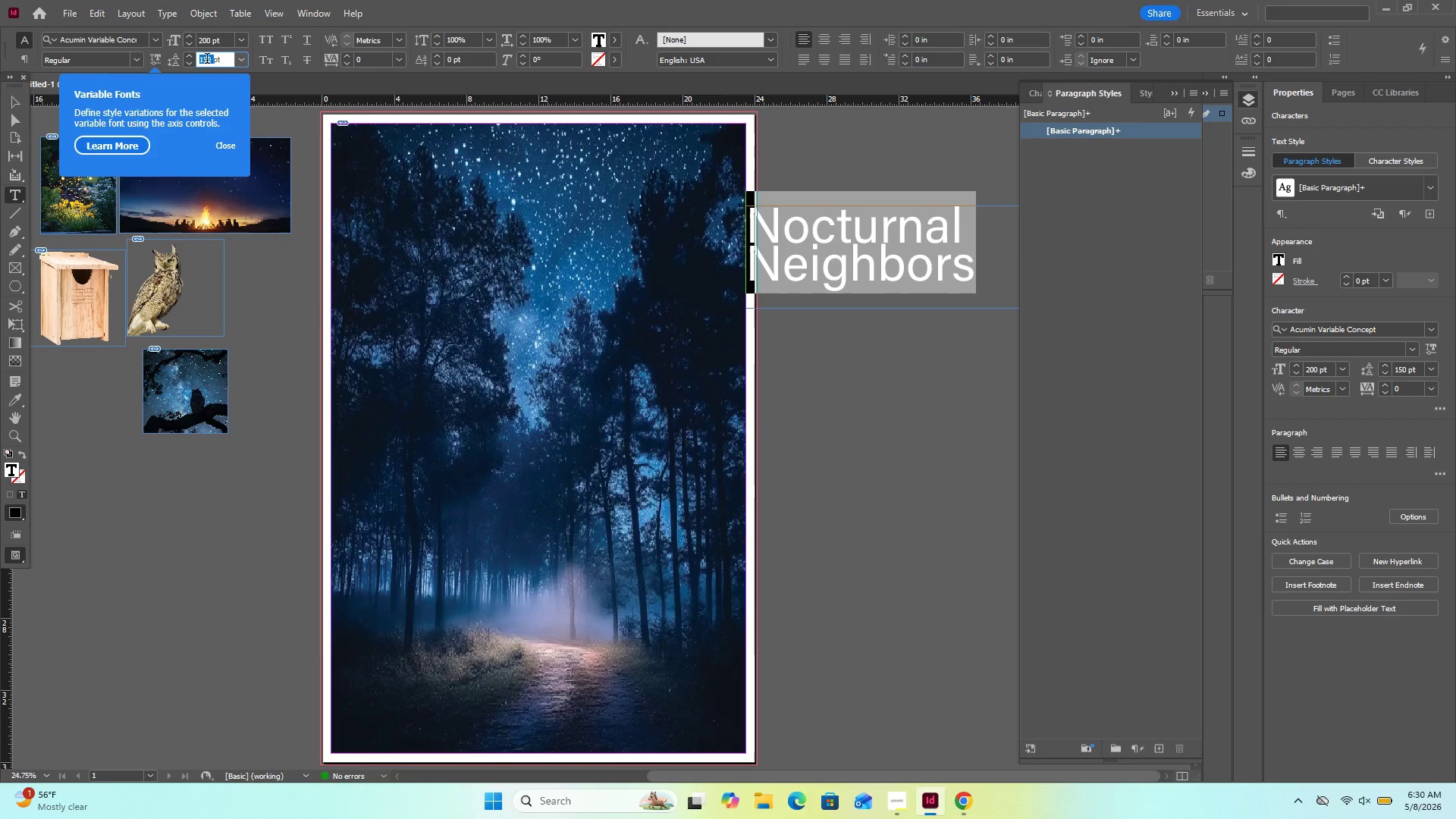 
key(Numpad1)
 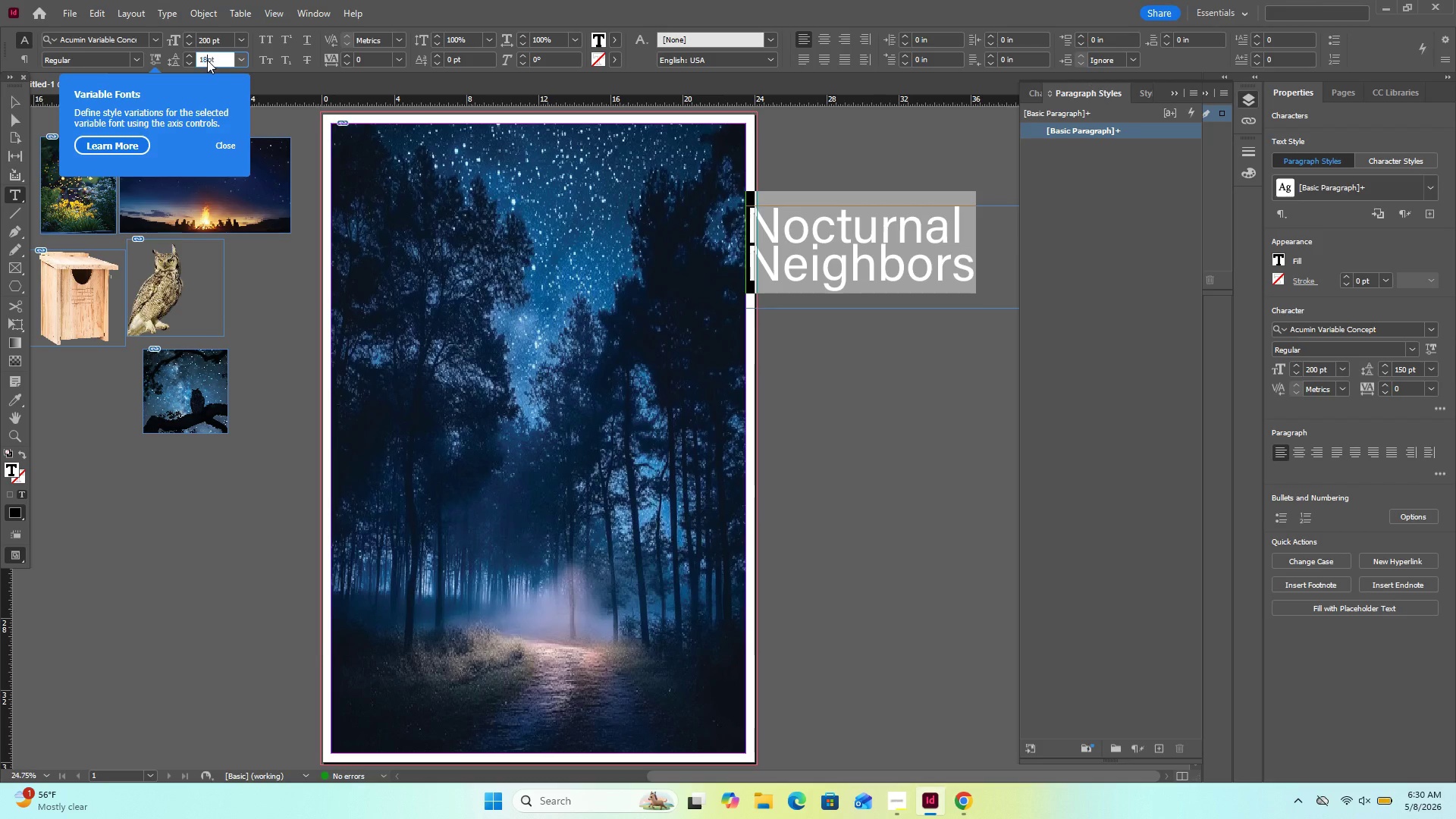 
key(Numpad8)
 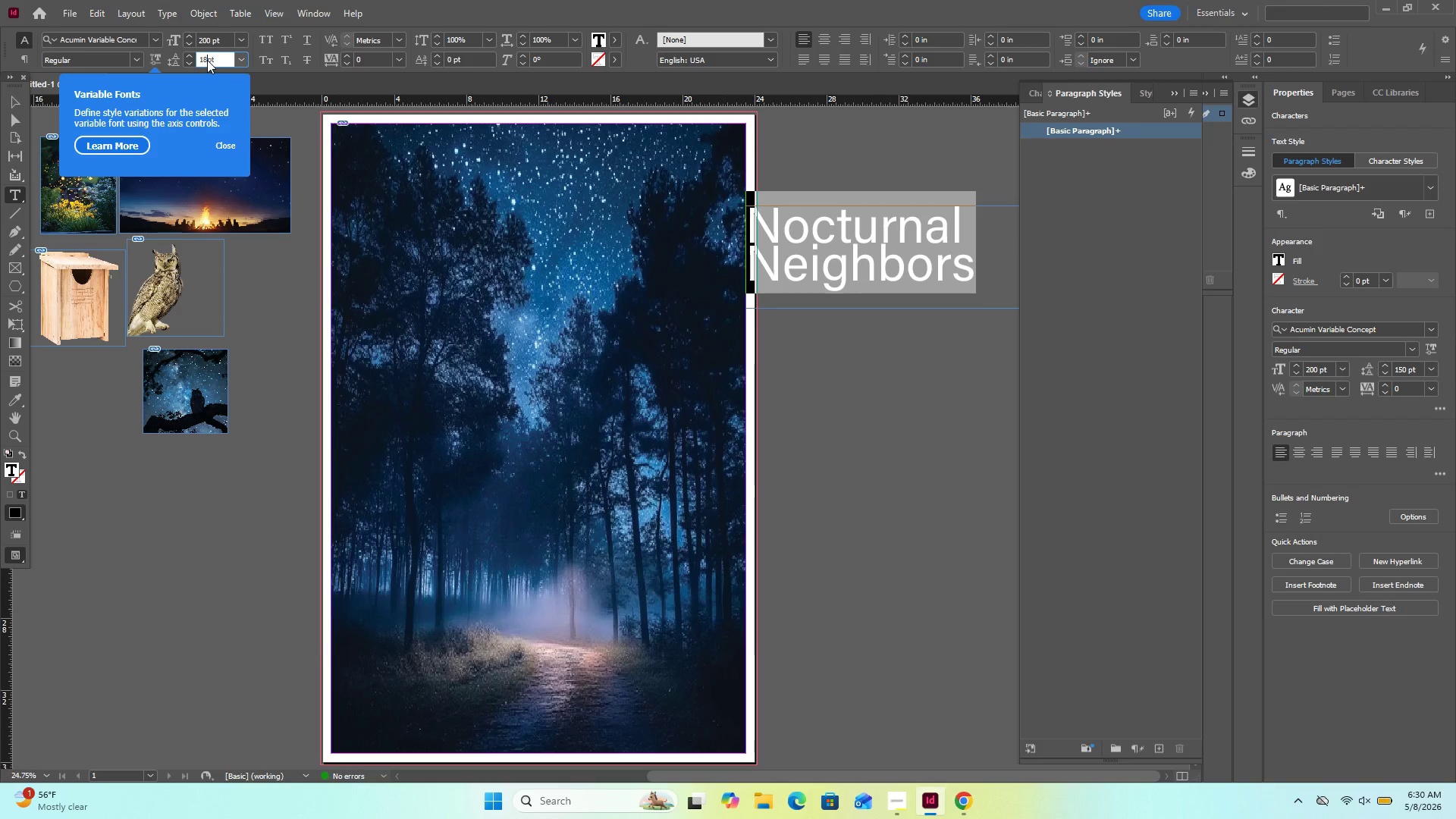 
key(Numpad0)
 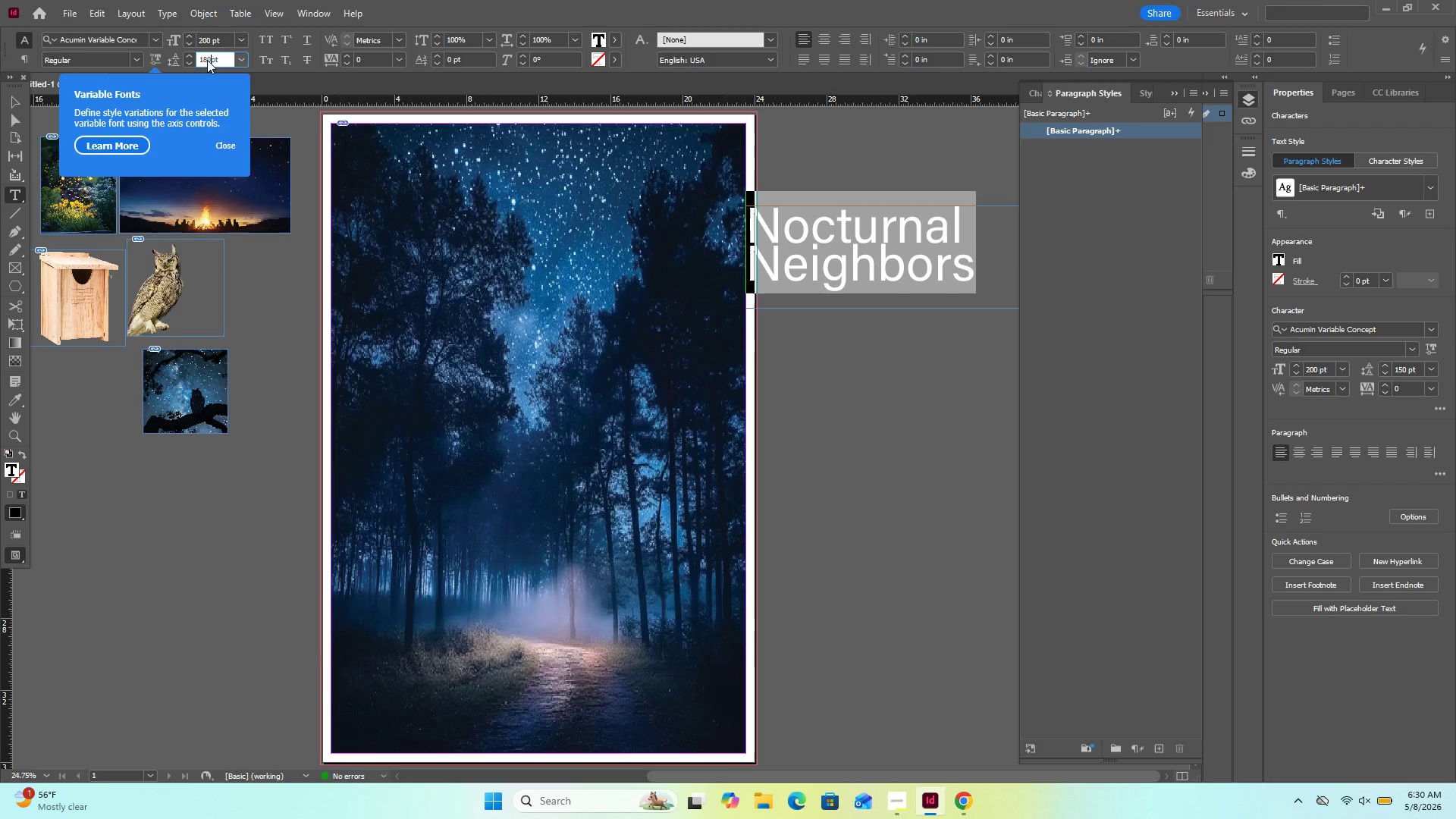 
key(Enter)
 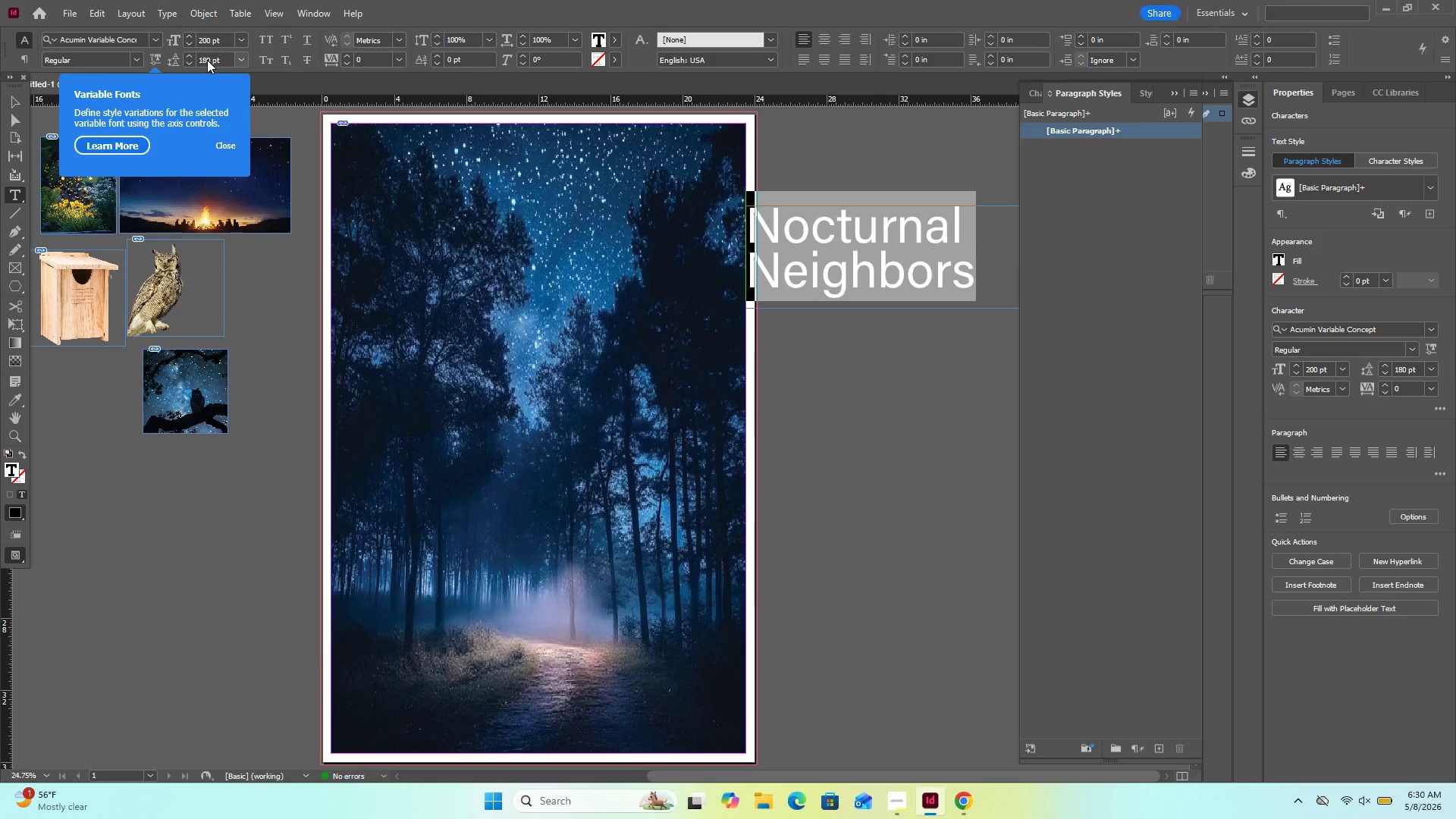 
key(Enter)
 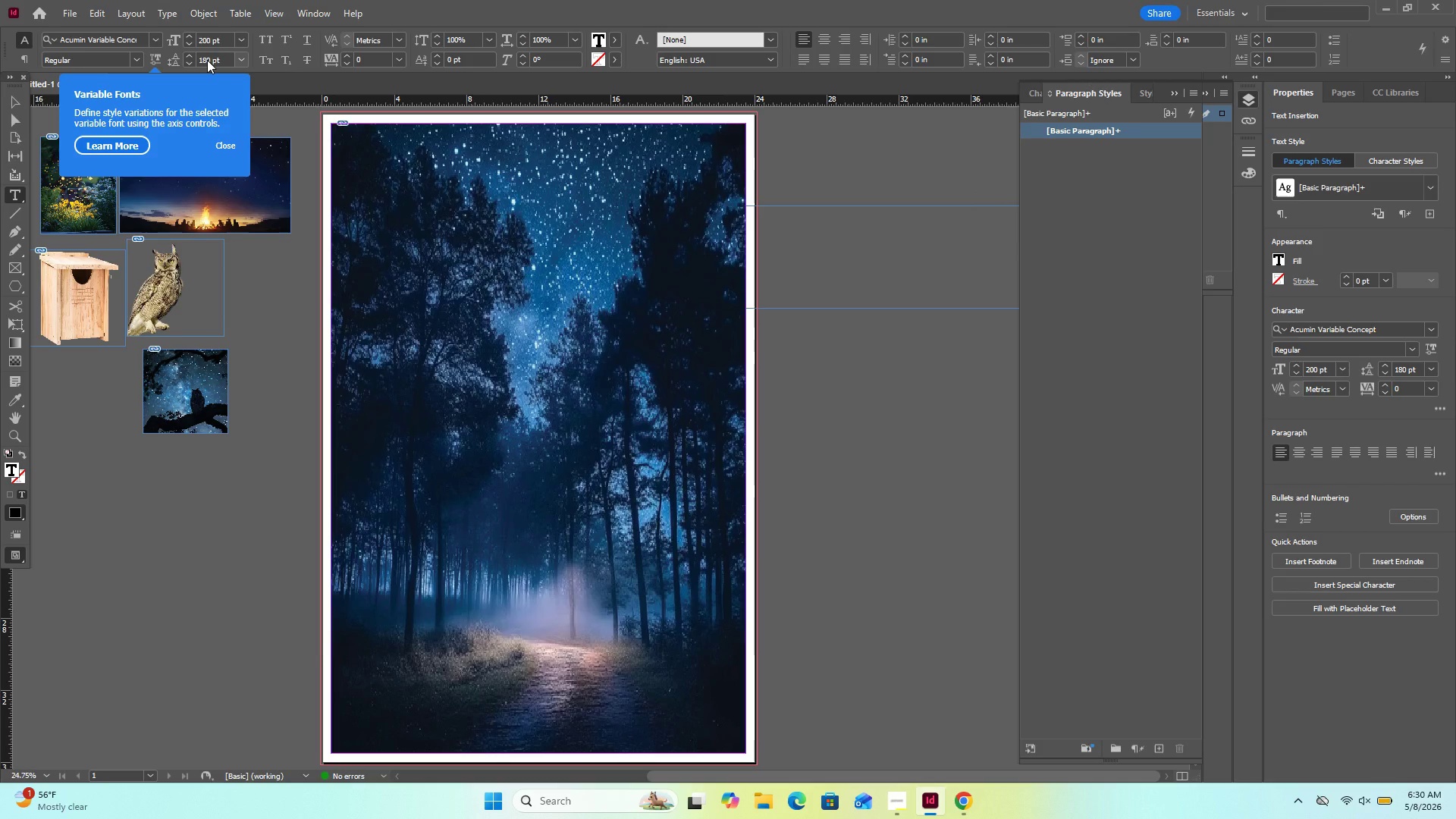 
key(Control+Z)
 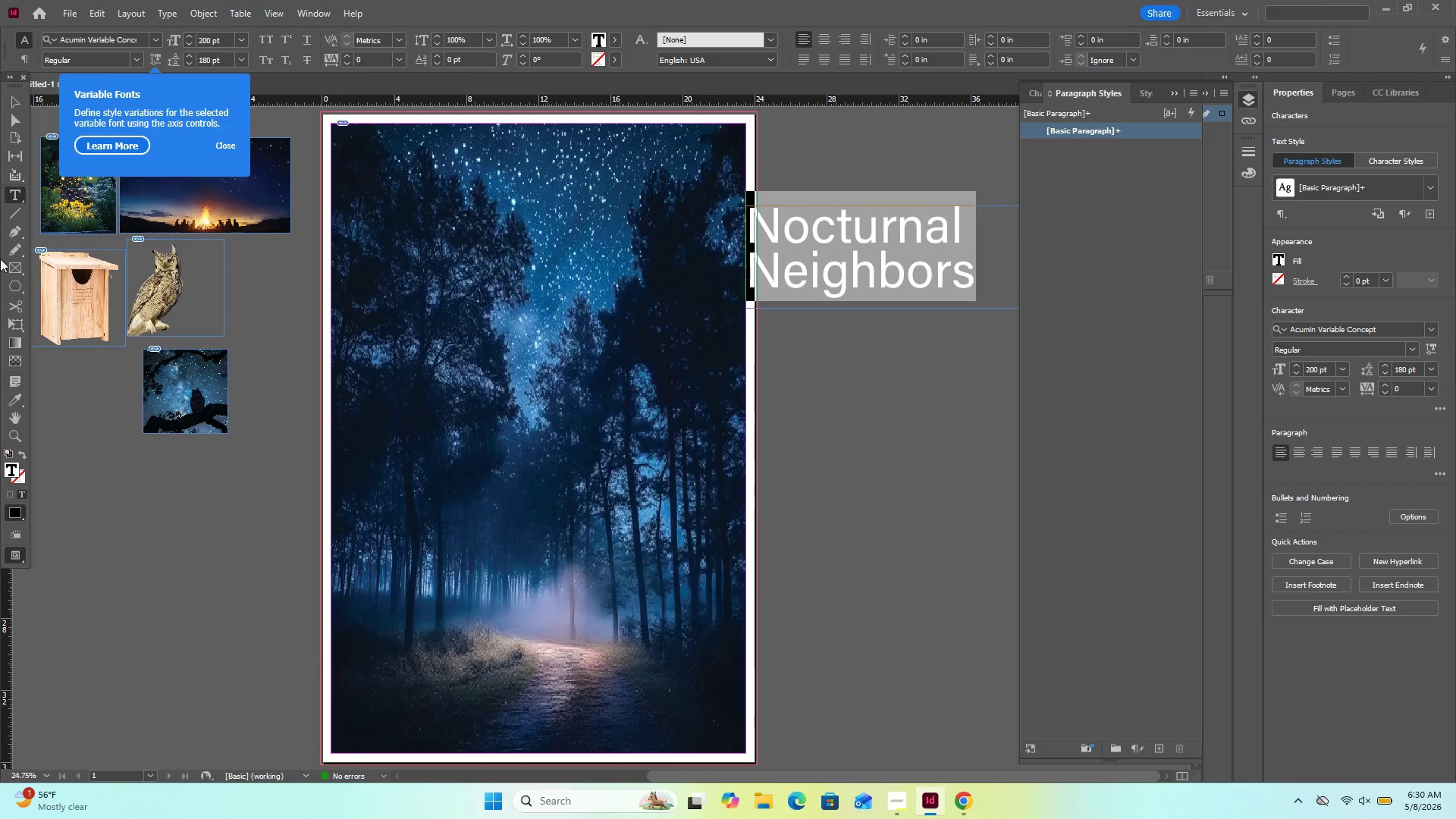 
left_click_drag(start_coordinate=[872, 388], to_coordinate=[877, 397])
 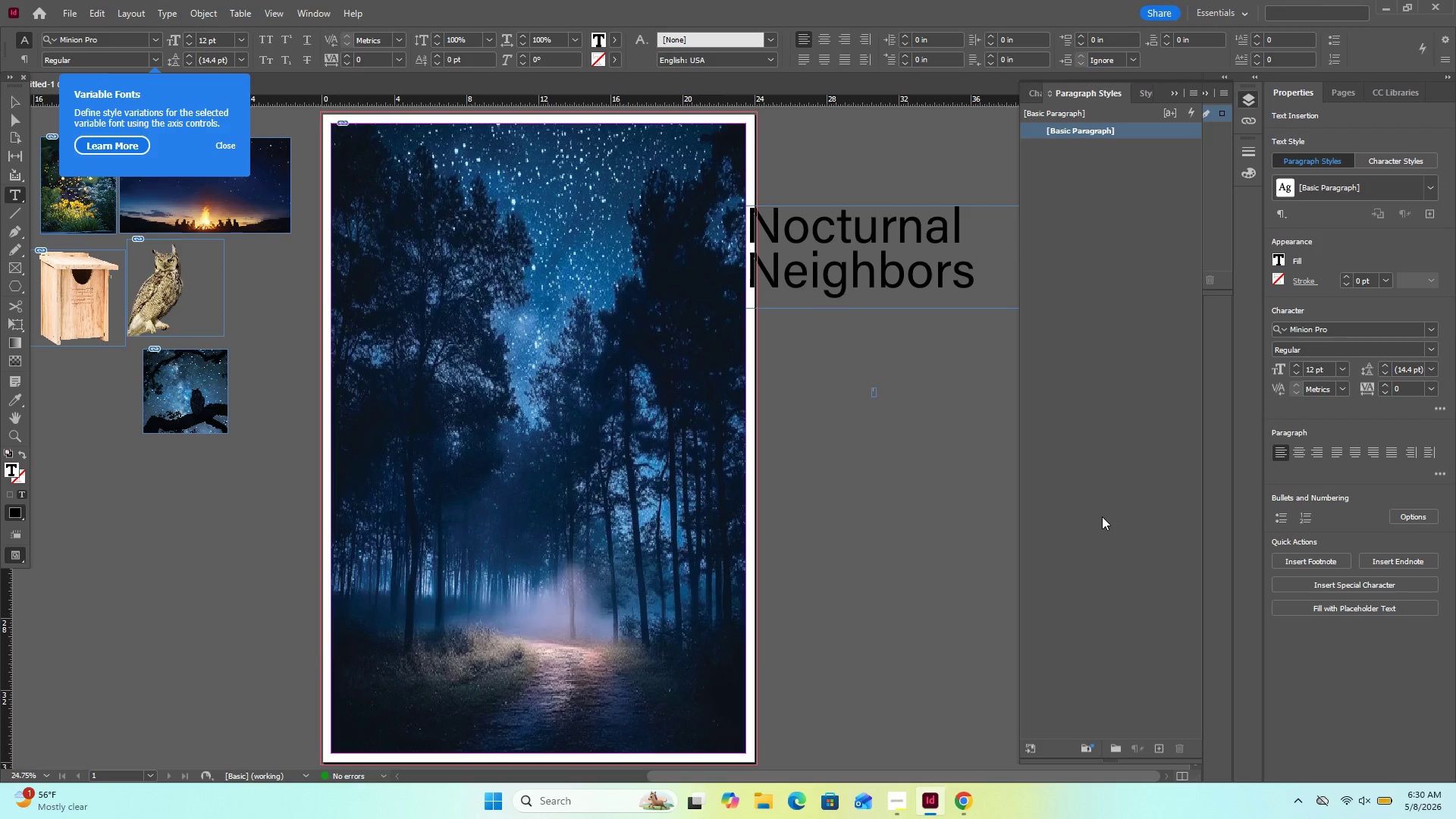 
wait(11.22)
 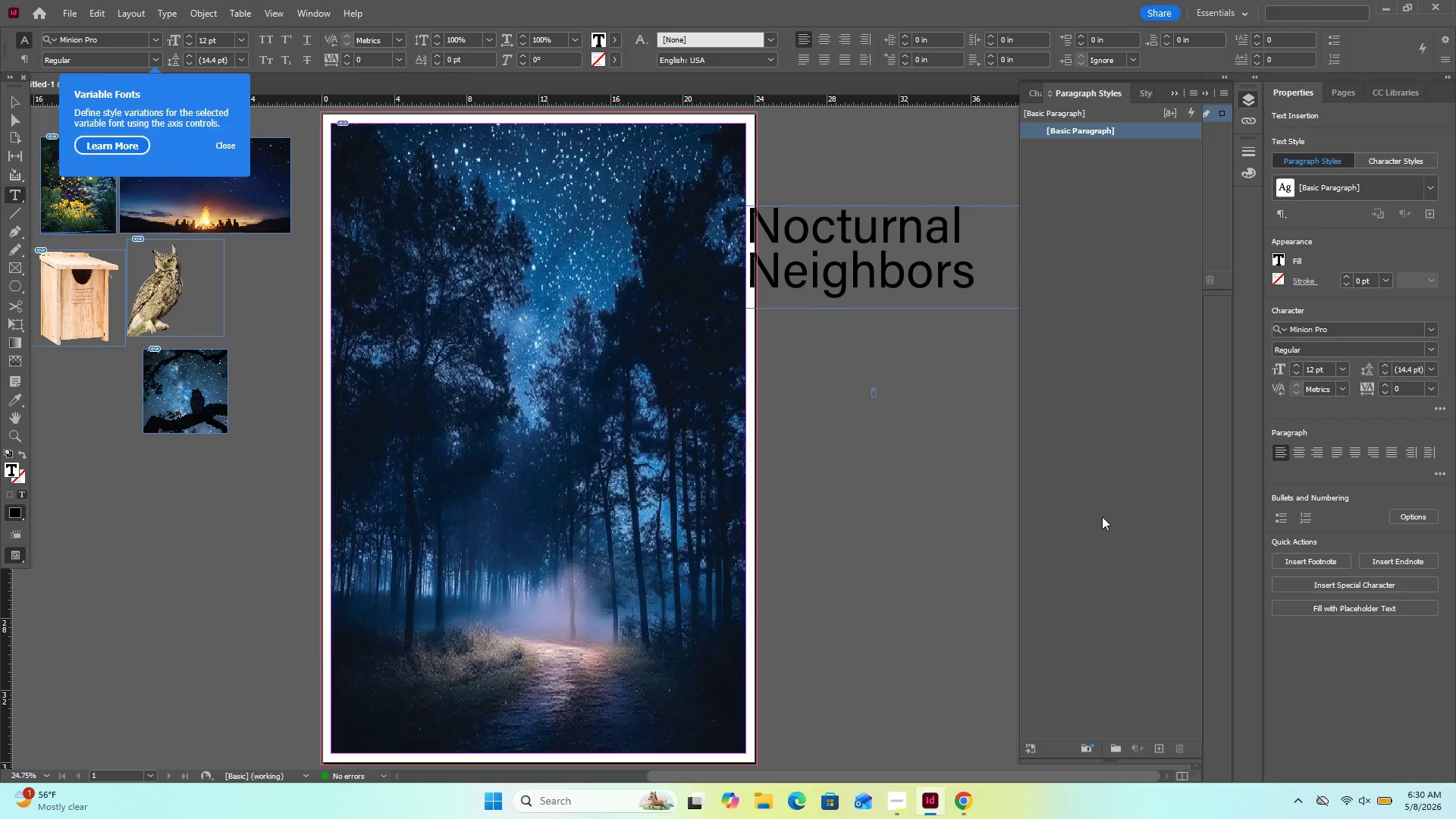 
left_click([19, 97])
 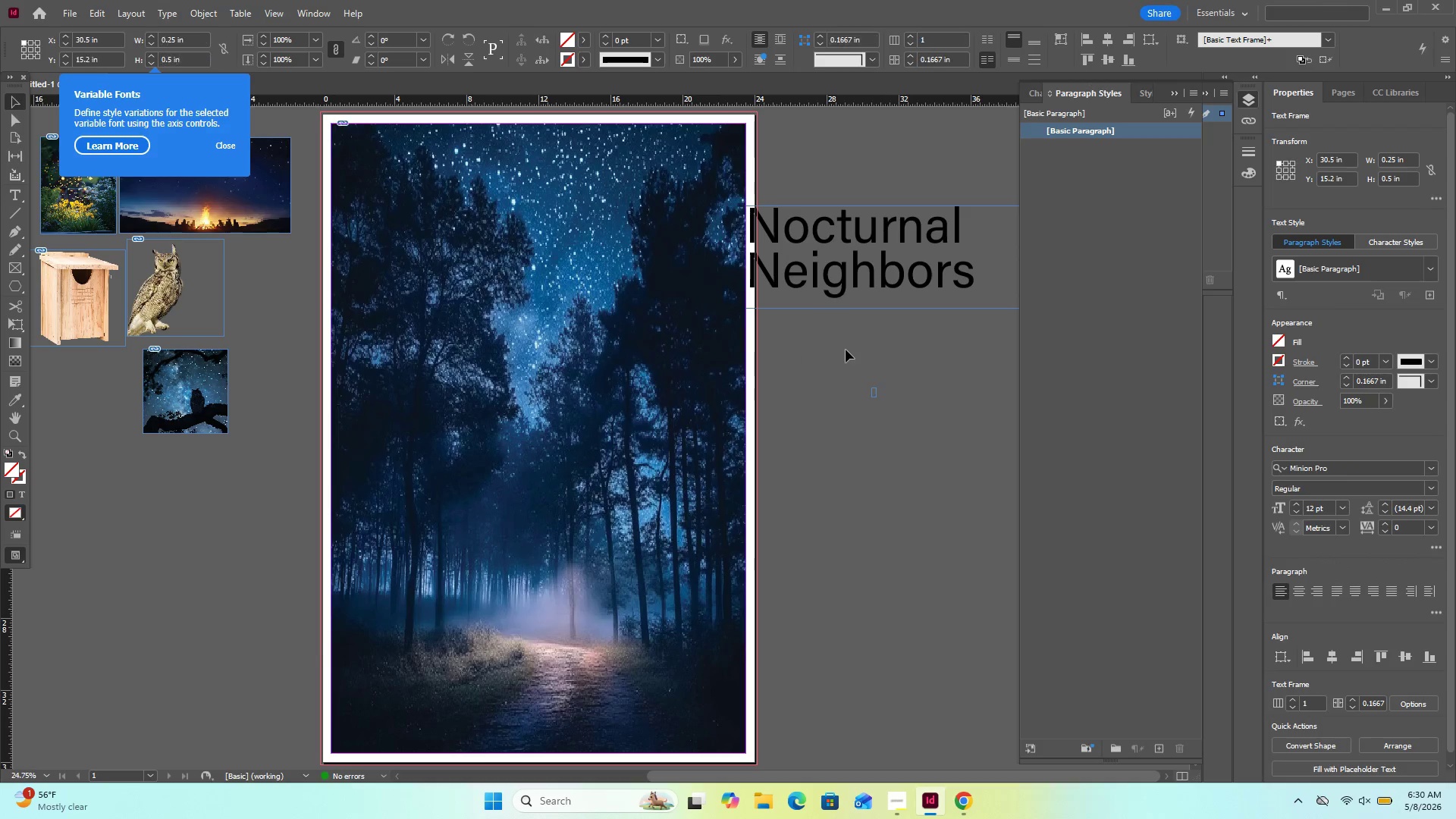 
left_click_drag(start_coordinate=[855, 367], to_coordinate=[903, 466])
 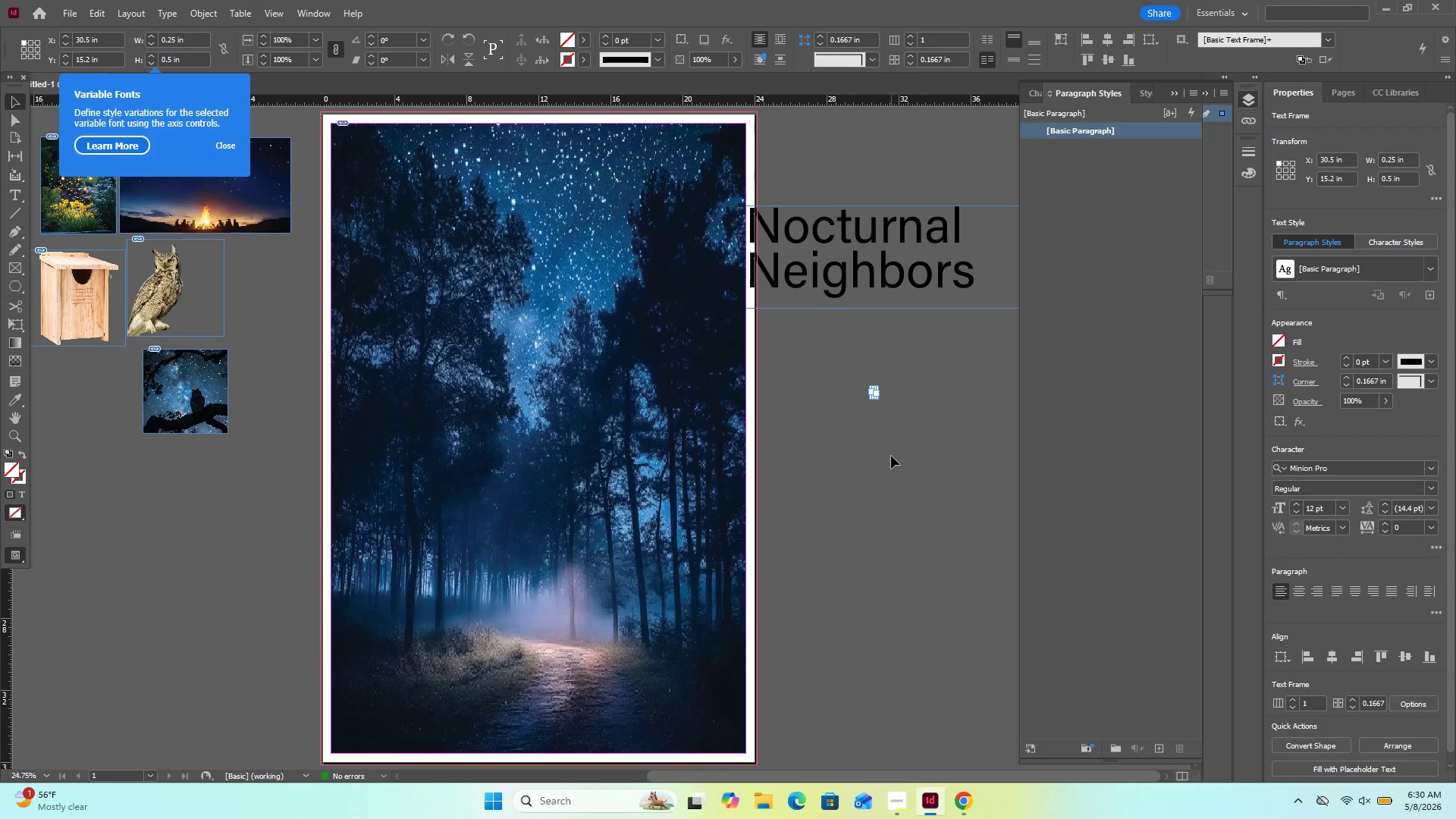 
key(Delete)
 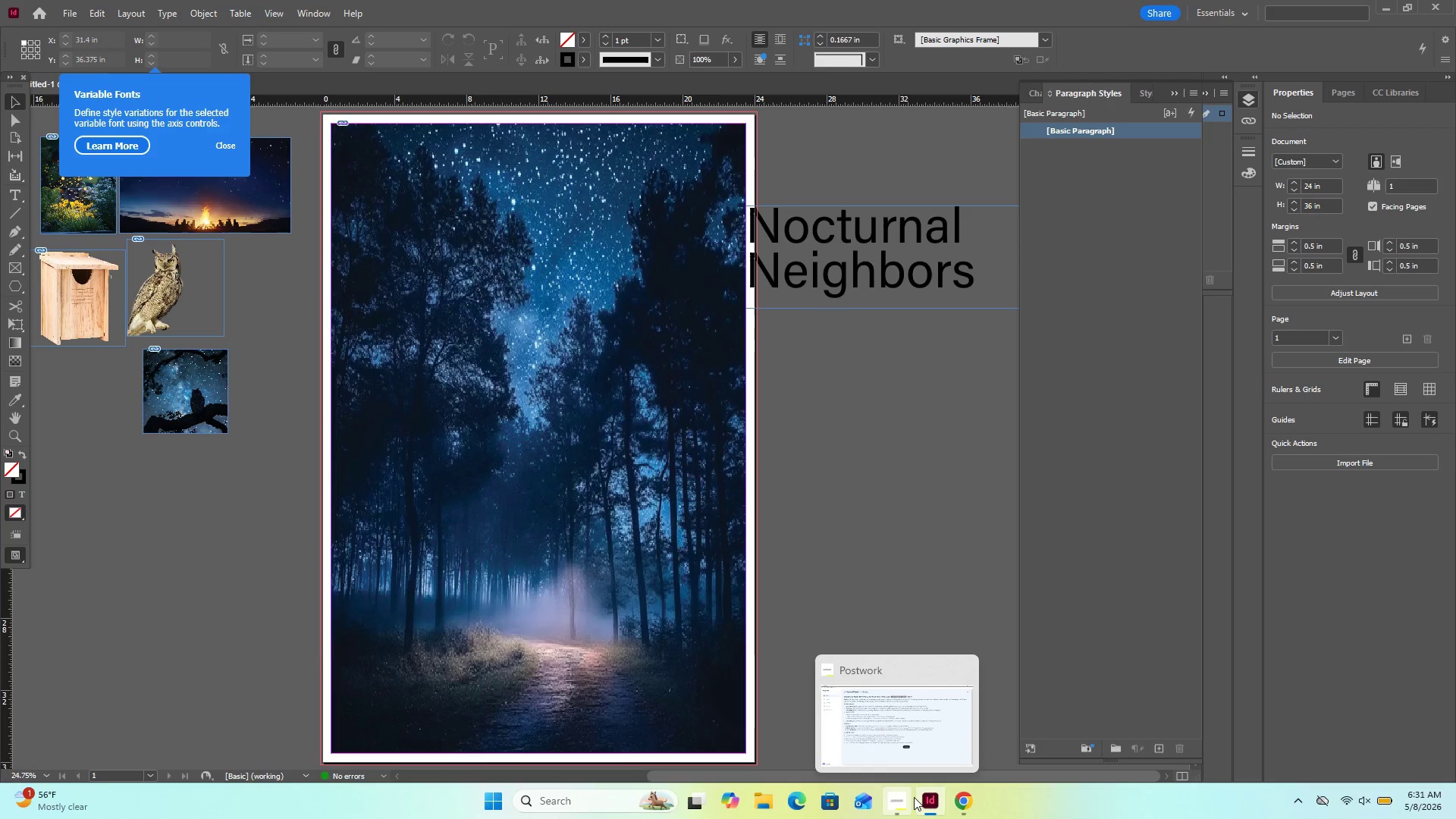 
wait(13.94)
 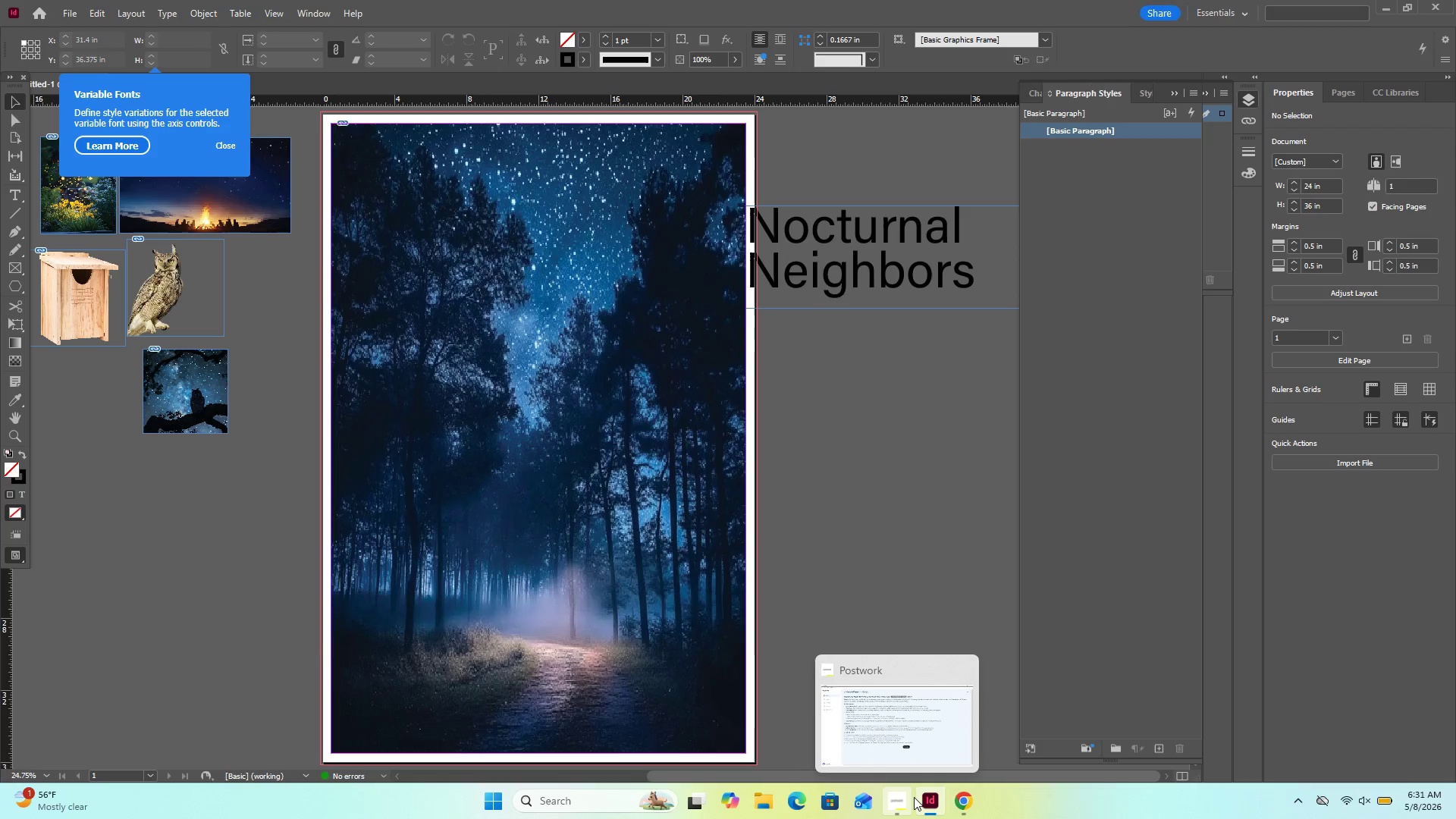 
left_click([8, 198])
 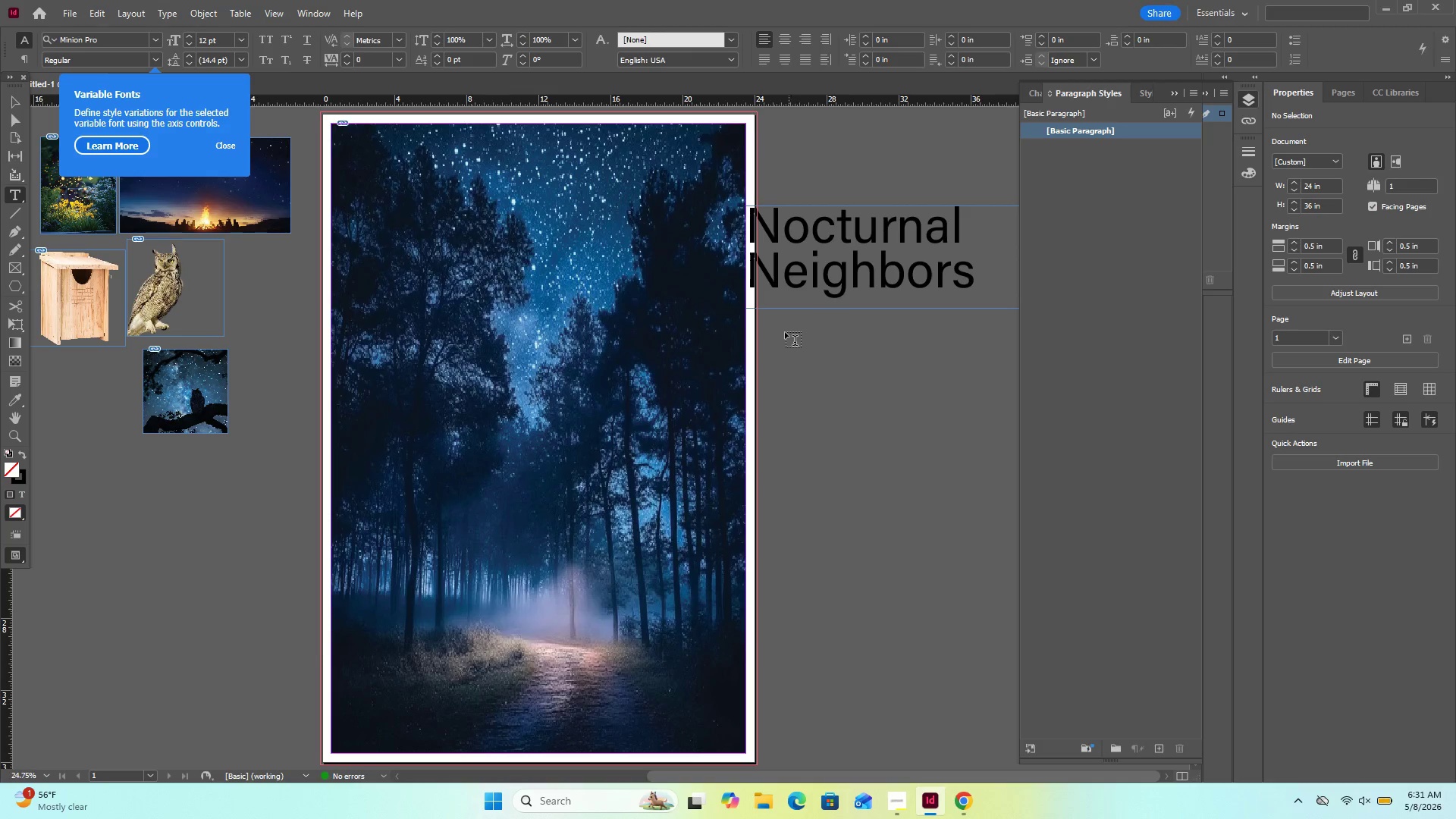 
left_click_drag(start_coordinate=[785, 332], to_coordinate=[981, 386])